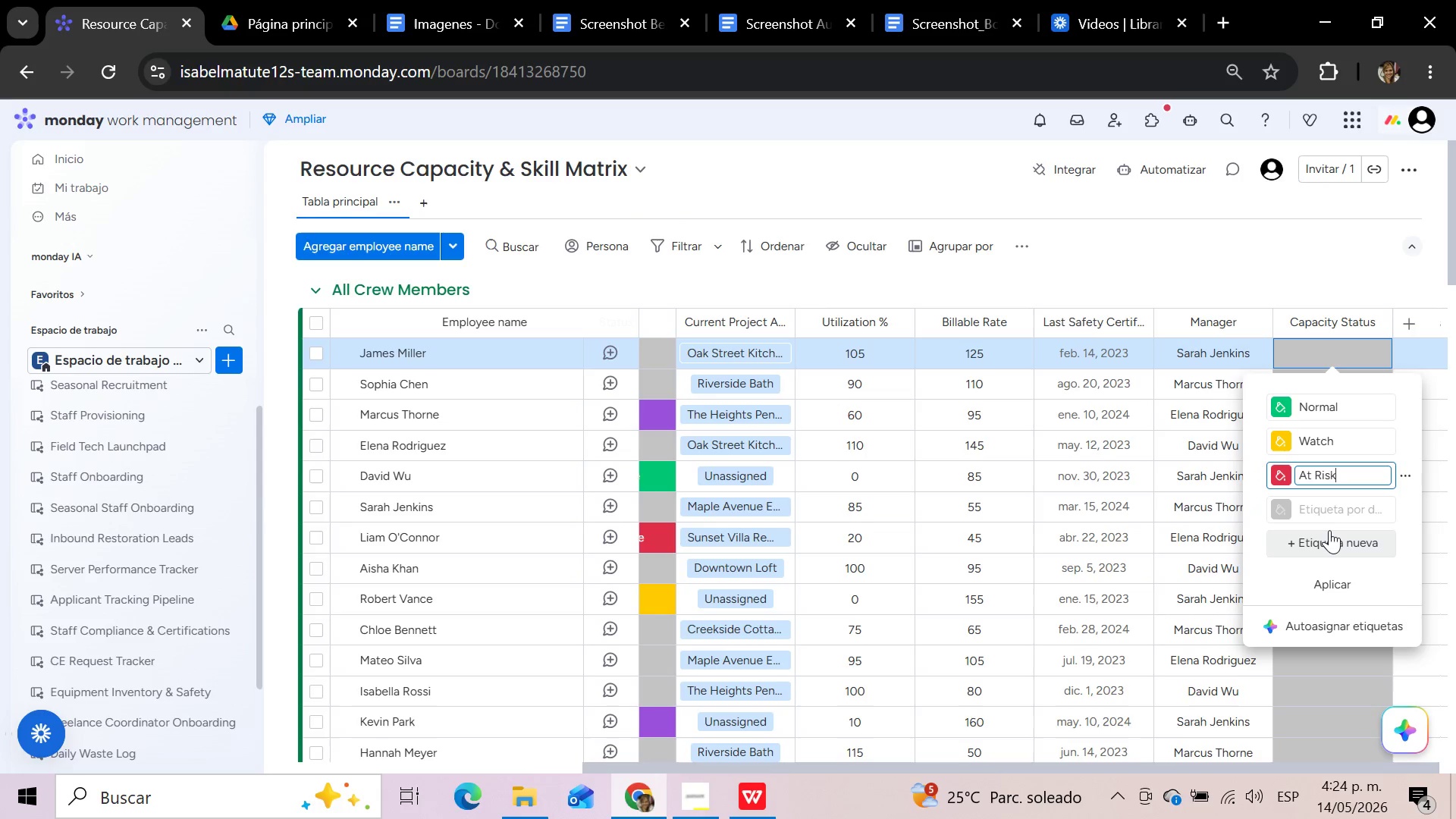 
left_click([1333, 509])
 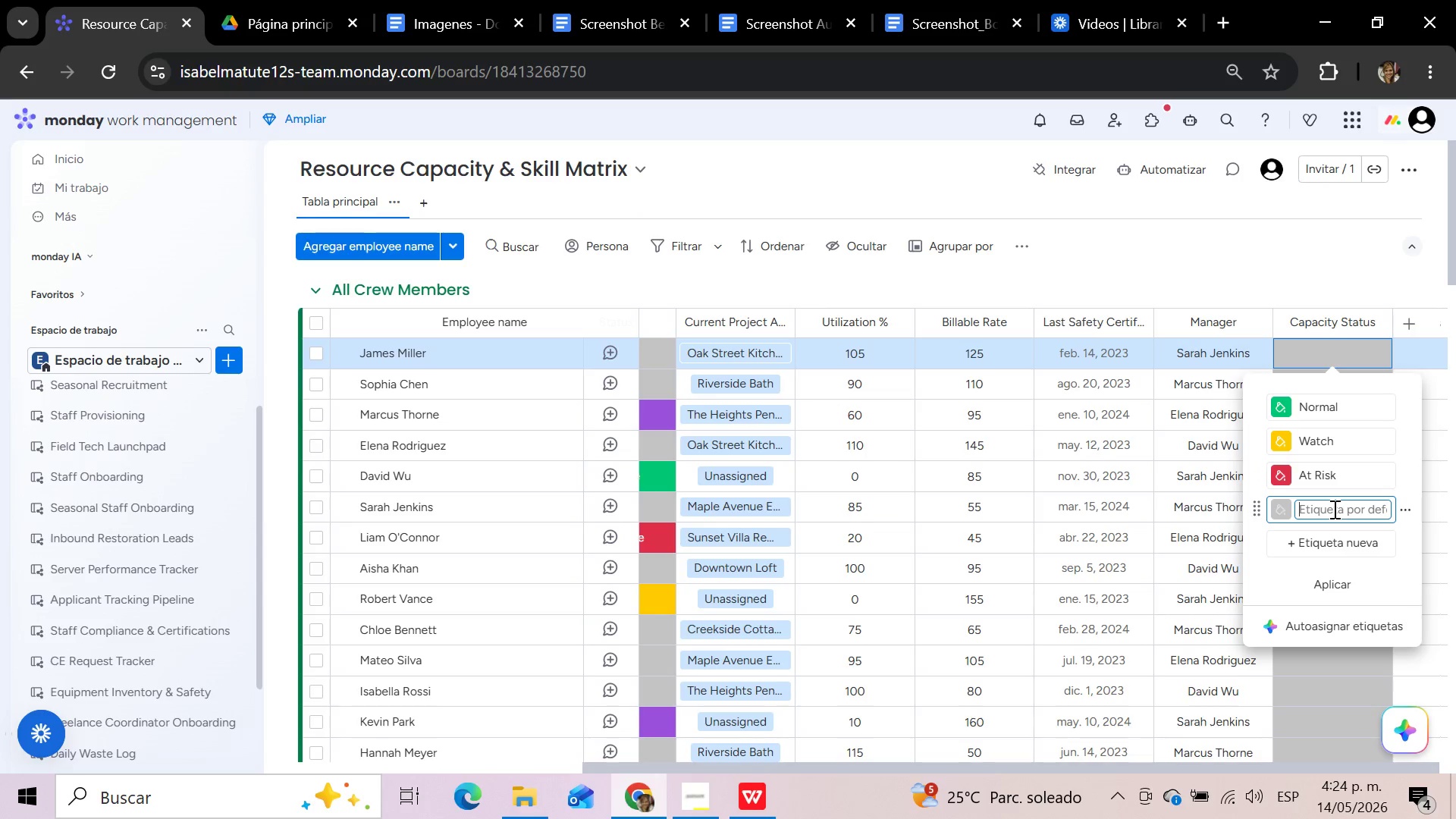 
type(Overloaded)
 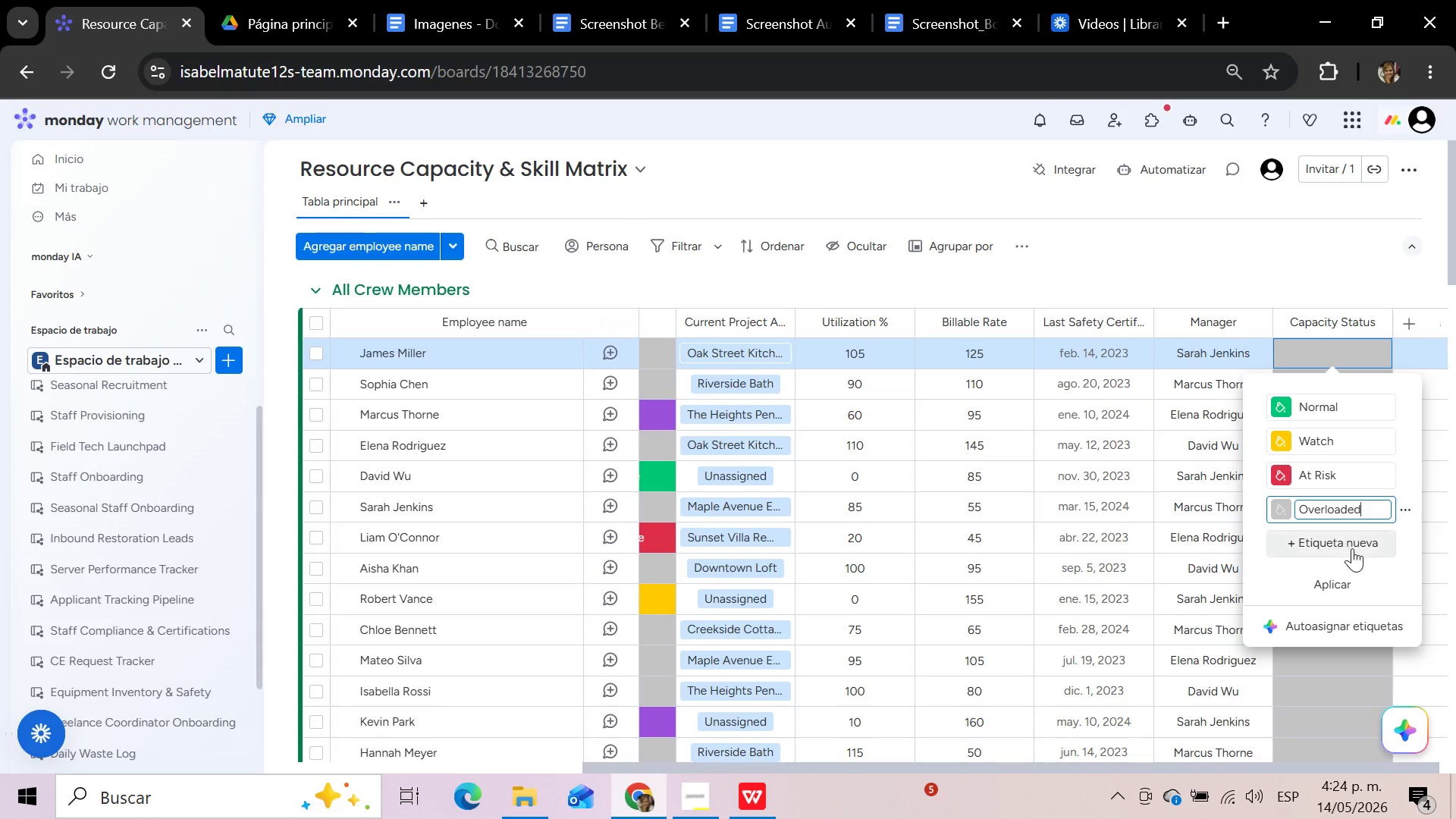 
left_click([1350, 587])
 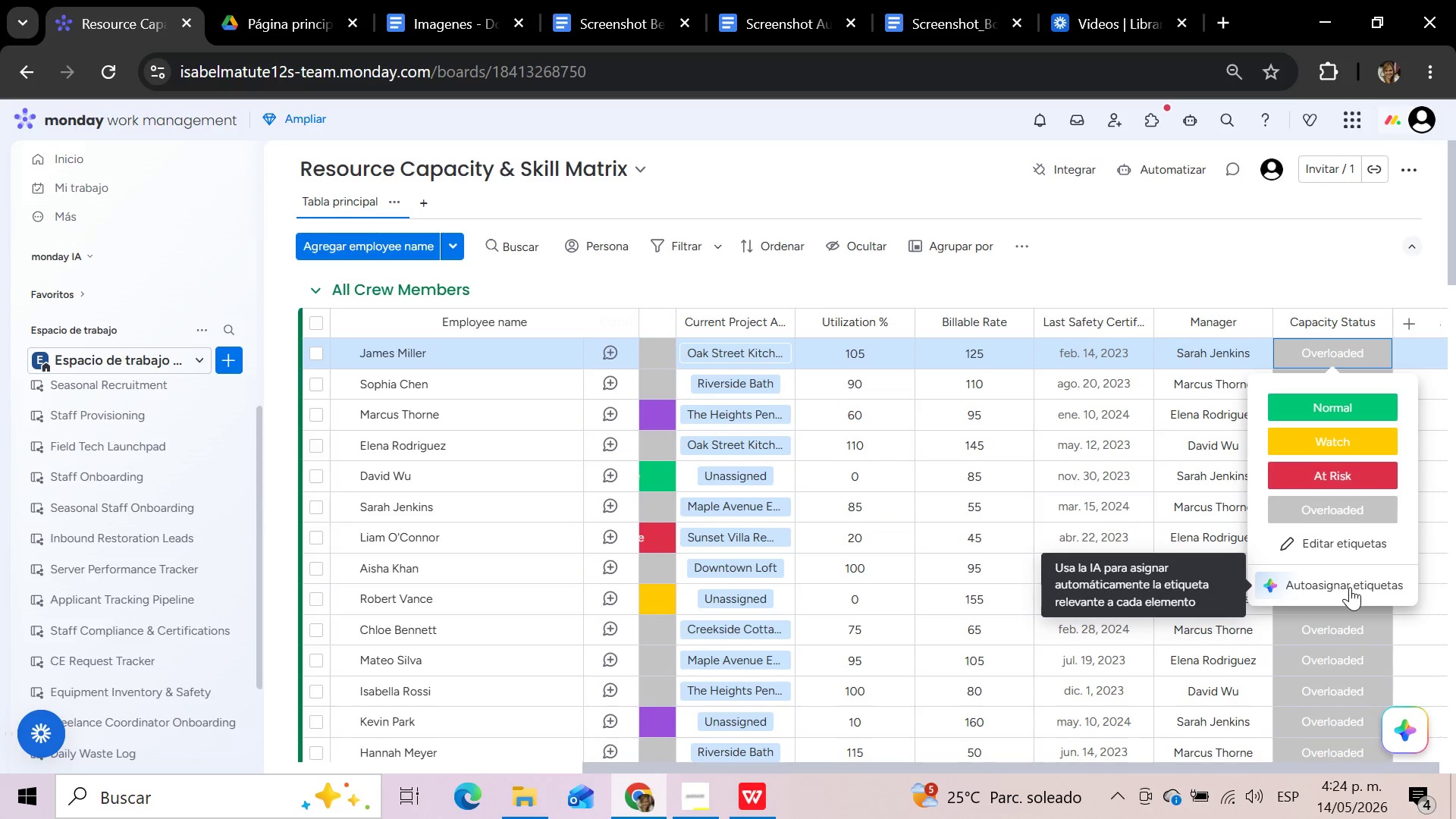 
wait(14.7)
 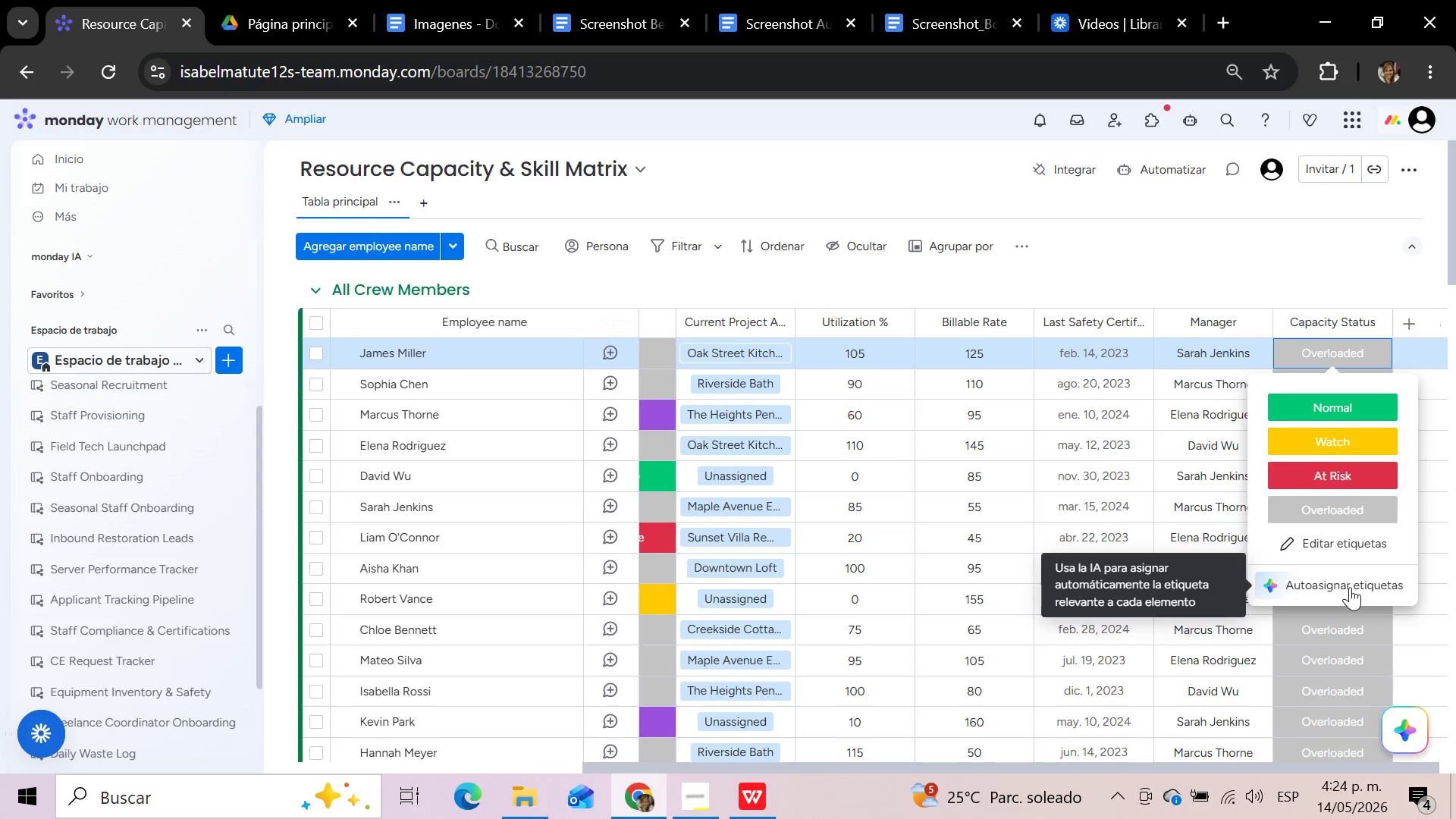 
left_click([1412, 321])
 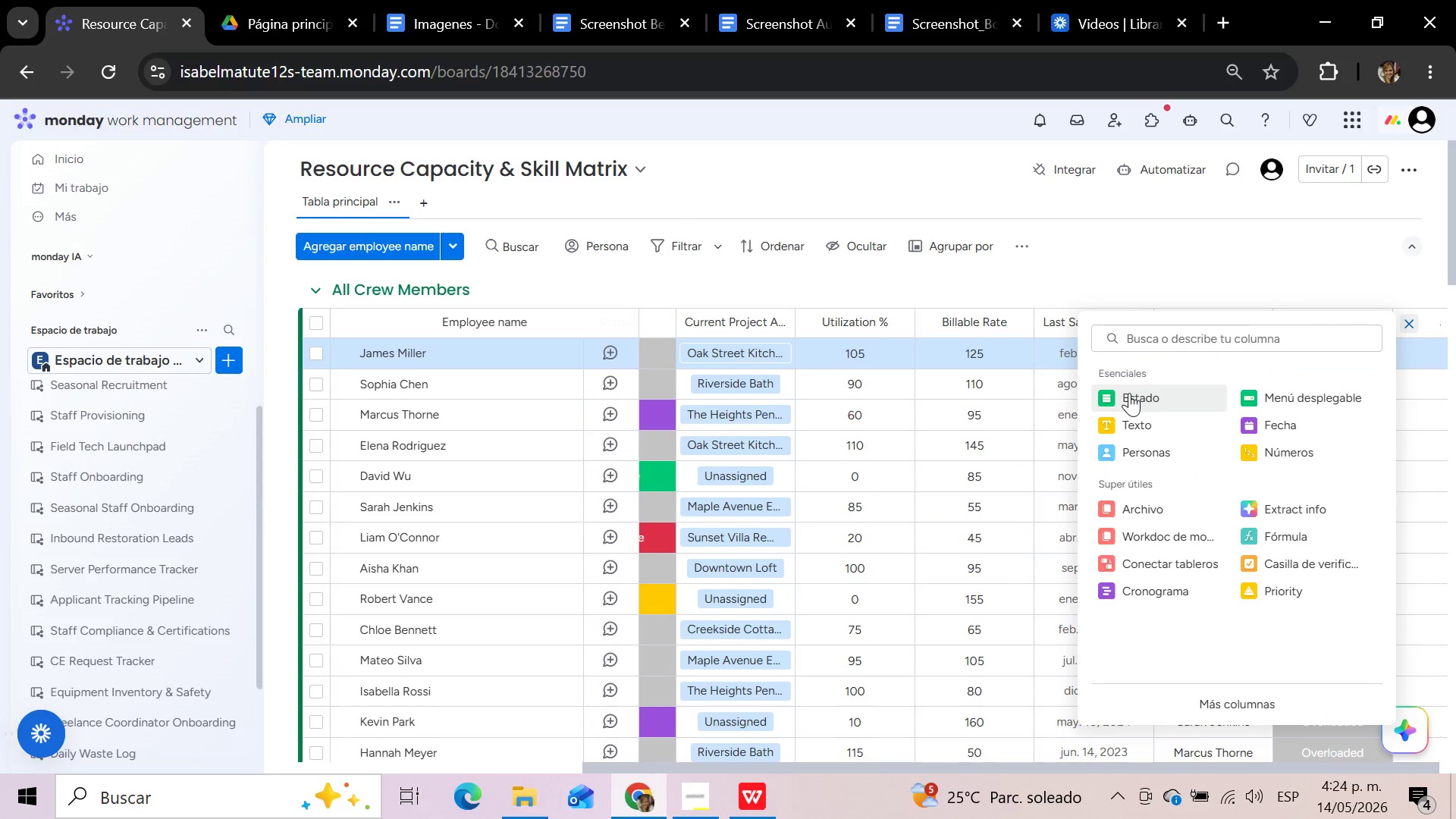 
left_click([1129, 393])
 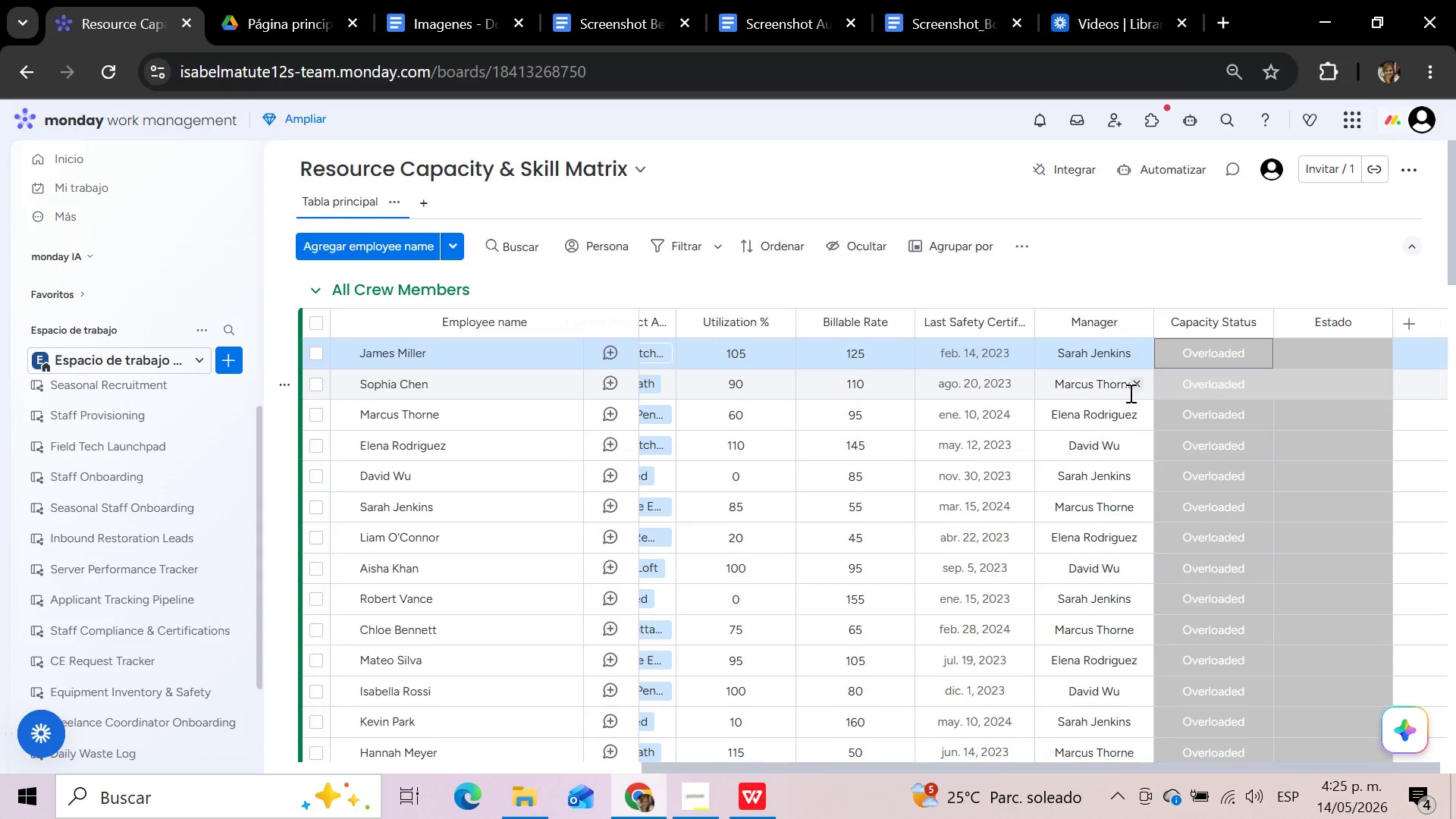 
wait(35.62)
 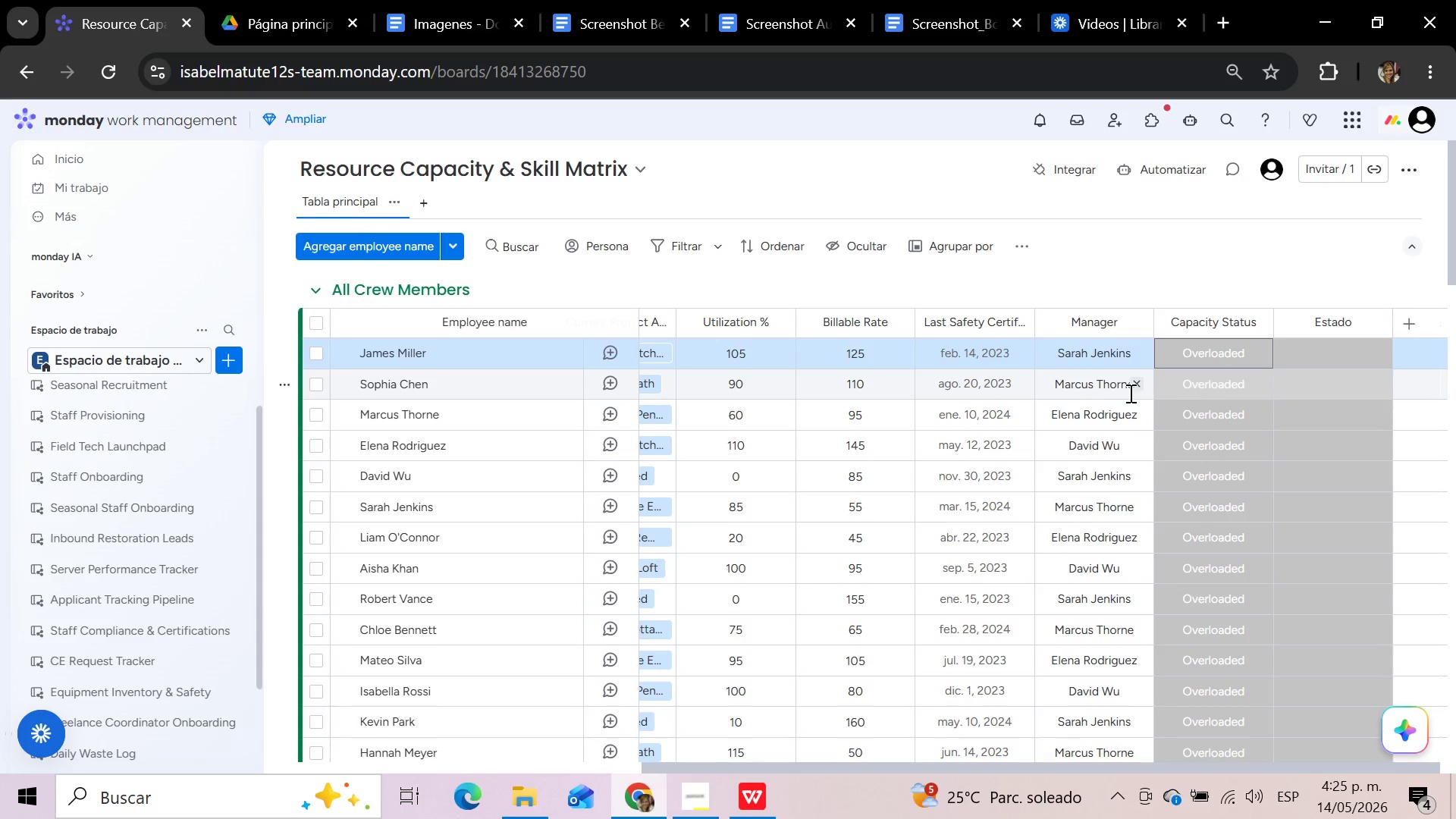 
mouse_move([1339, 322])
 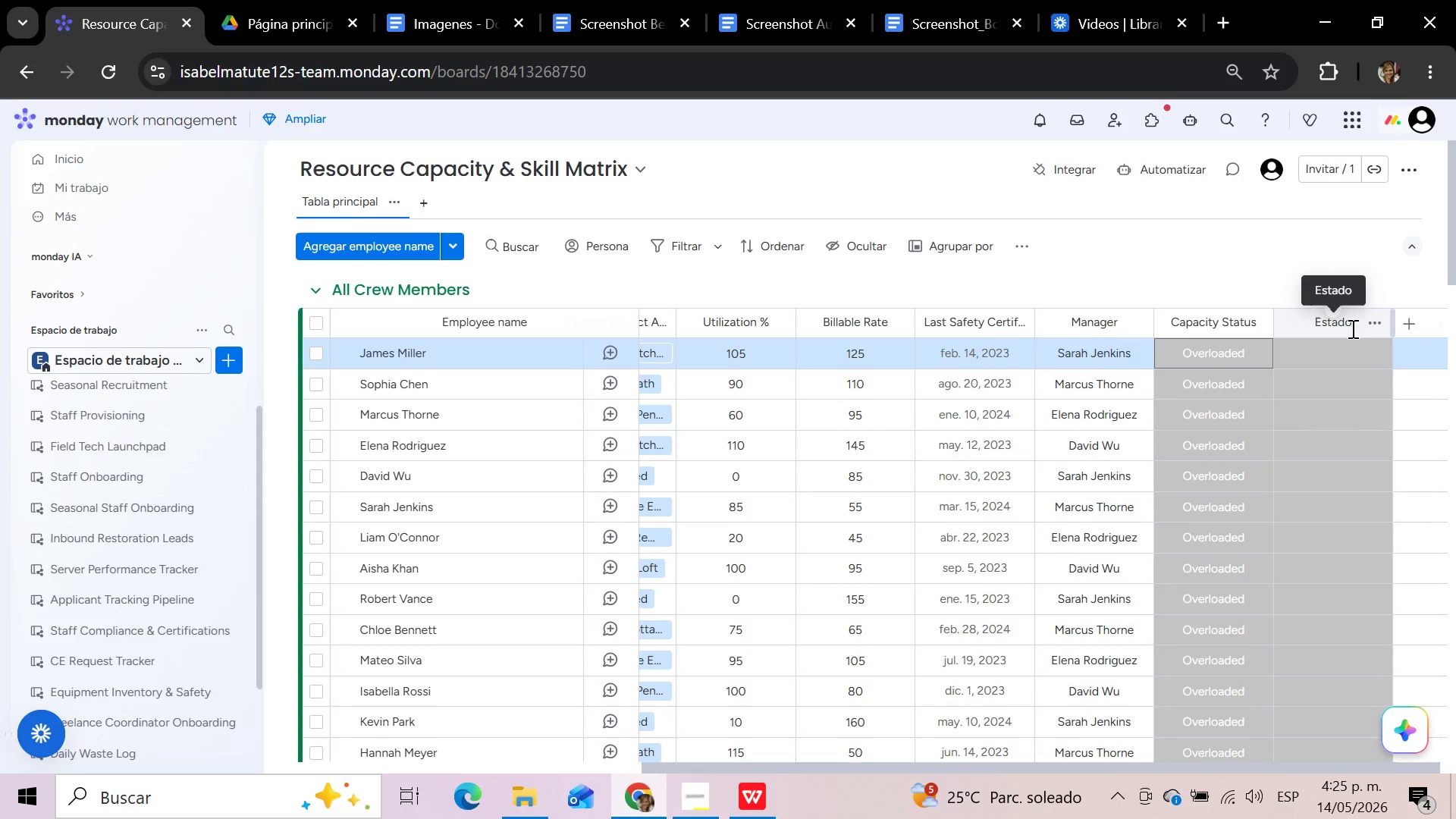 
double_click([1351, 328])
 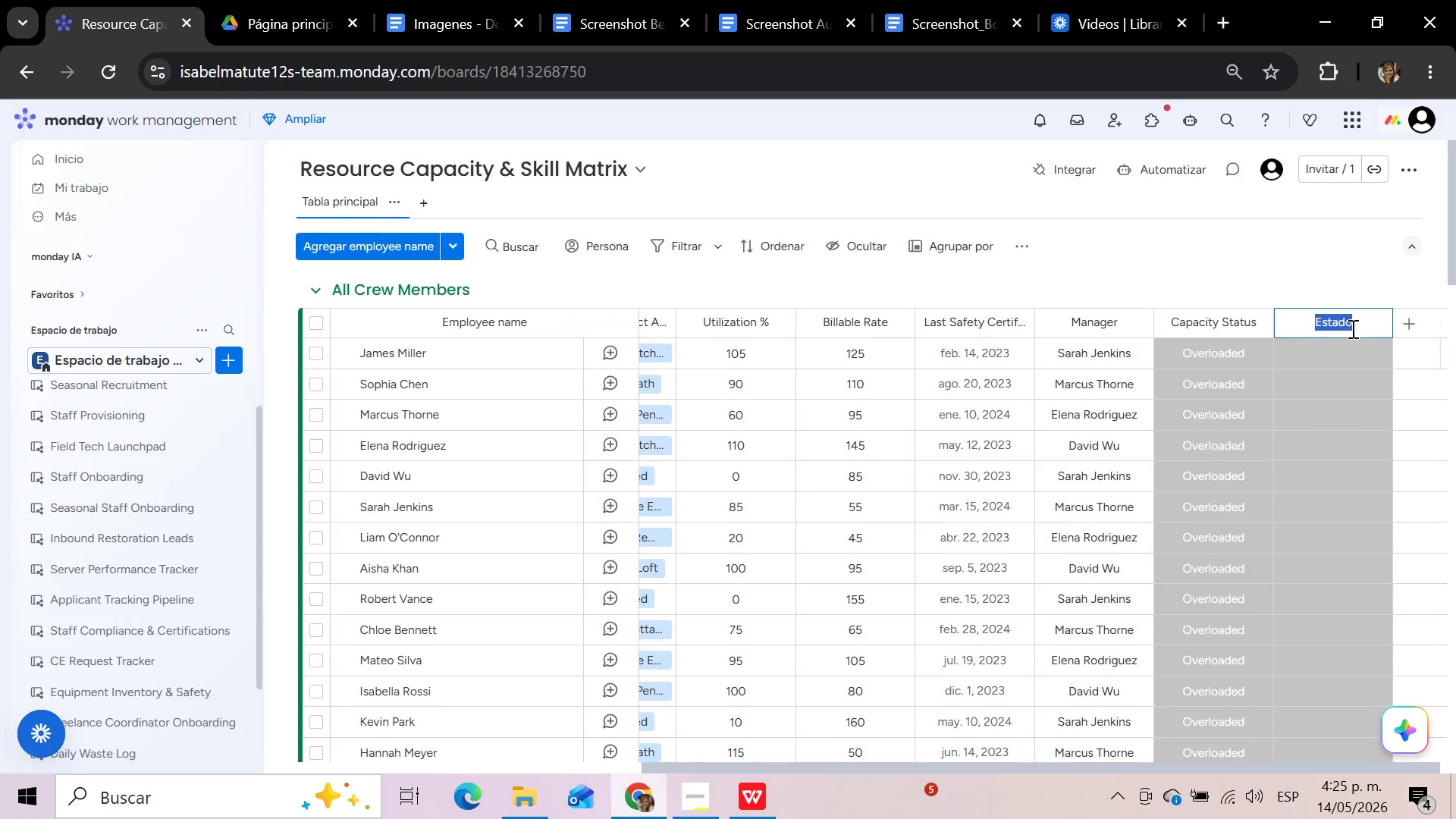 
type(Safety Cer)
key(Backspace)
type(rtification Status)
 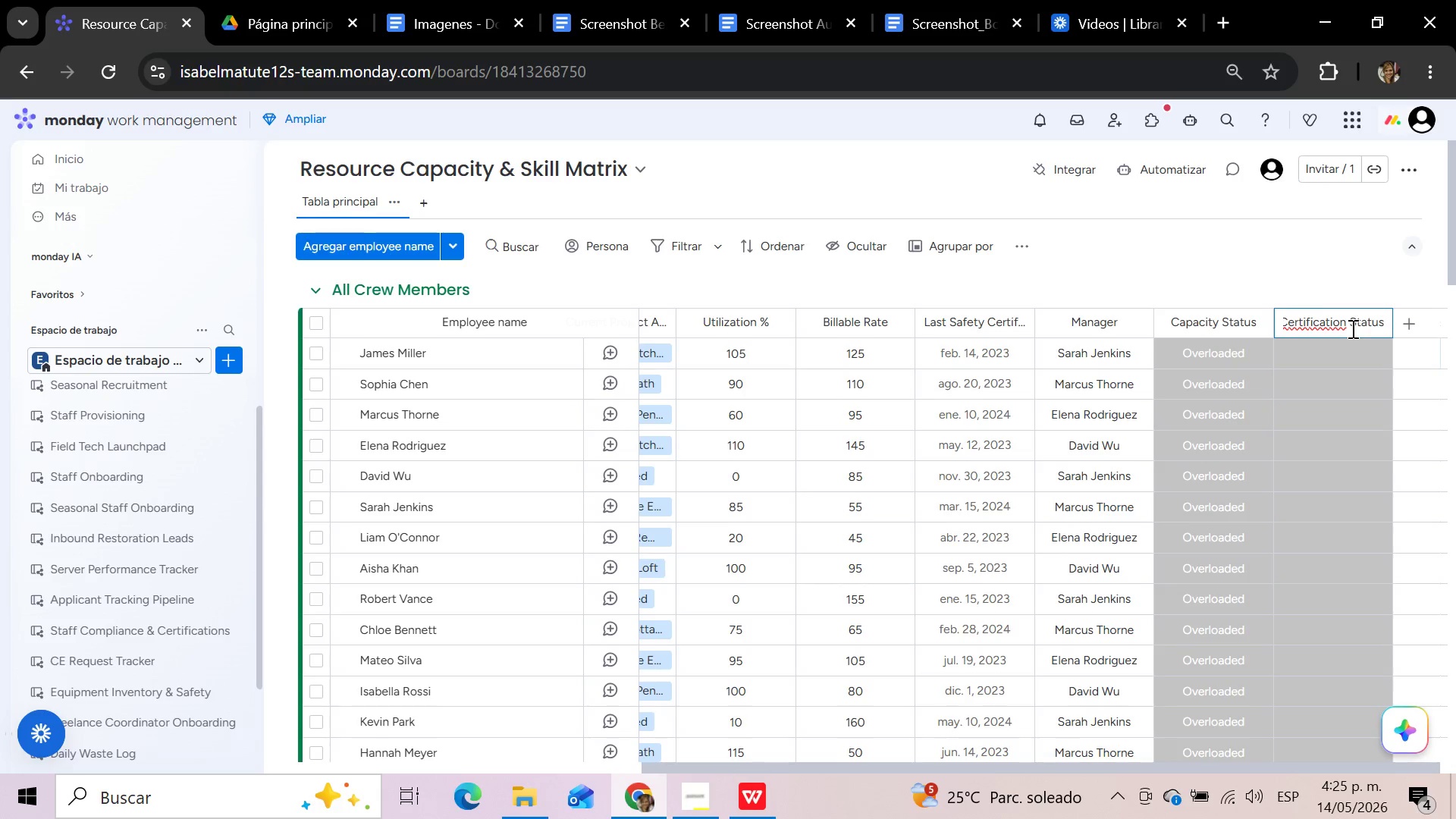 
left_click([1350, 351])
 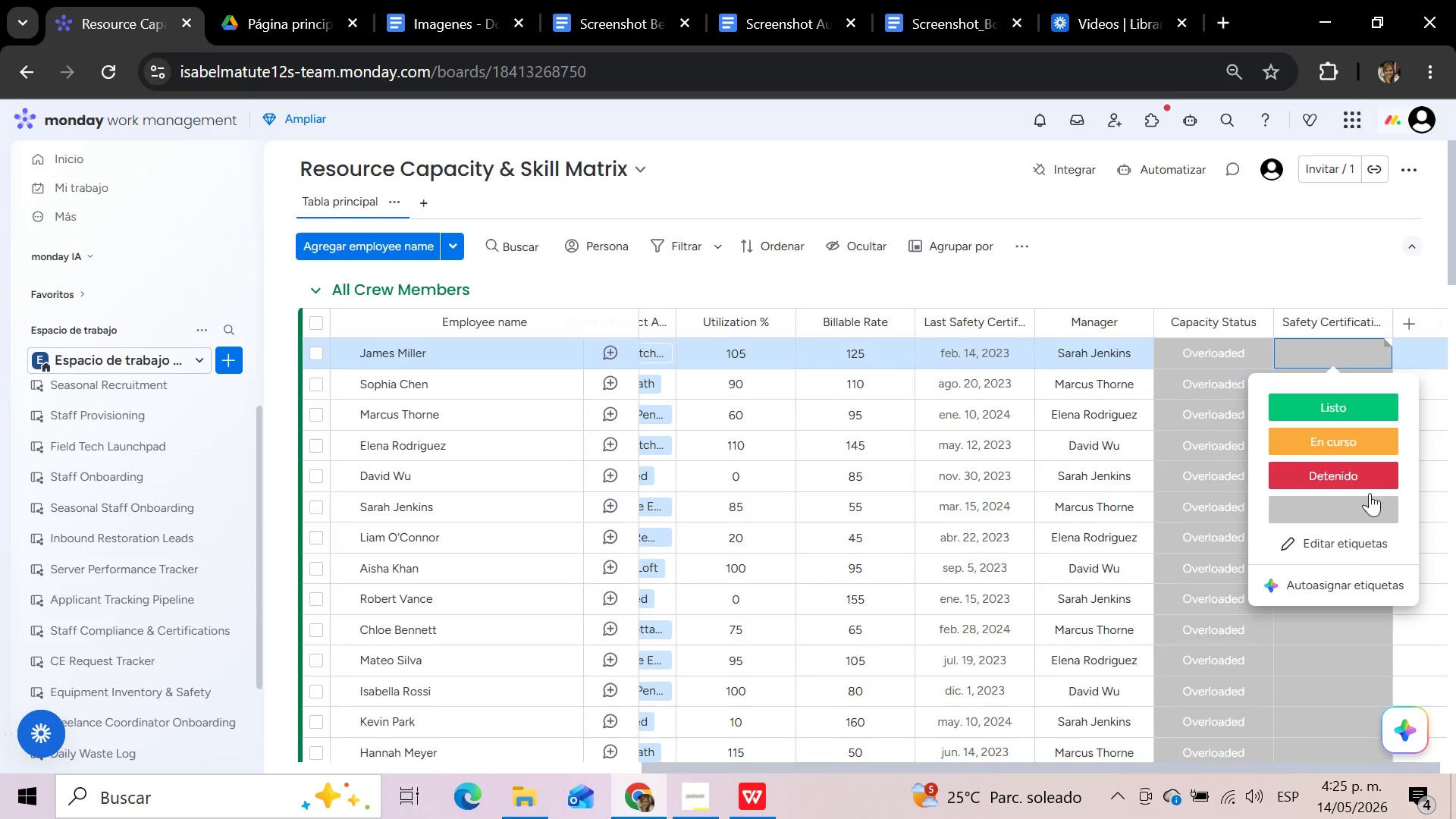 
left_click([1364, 543])
 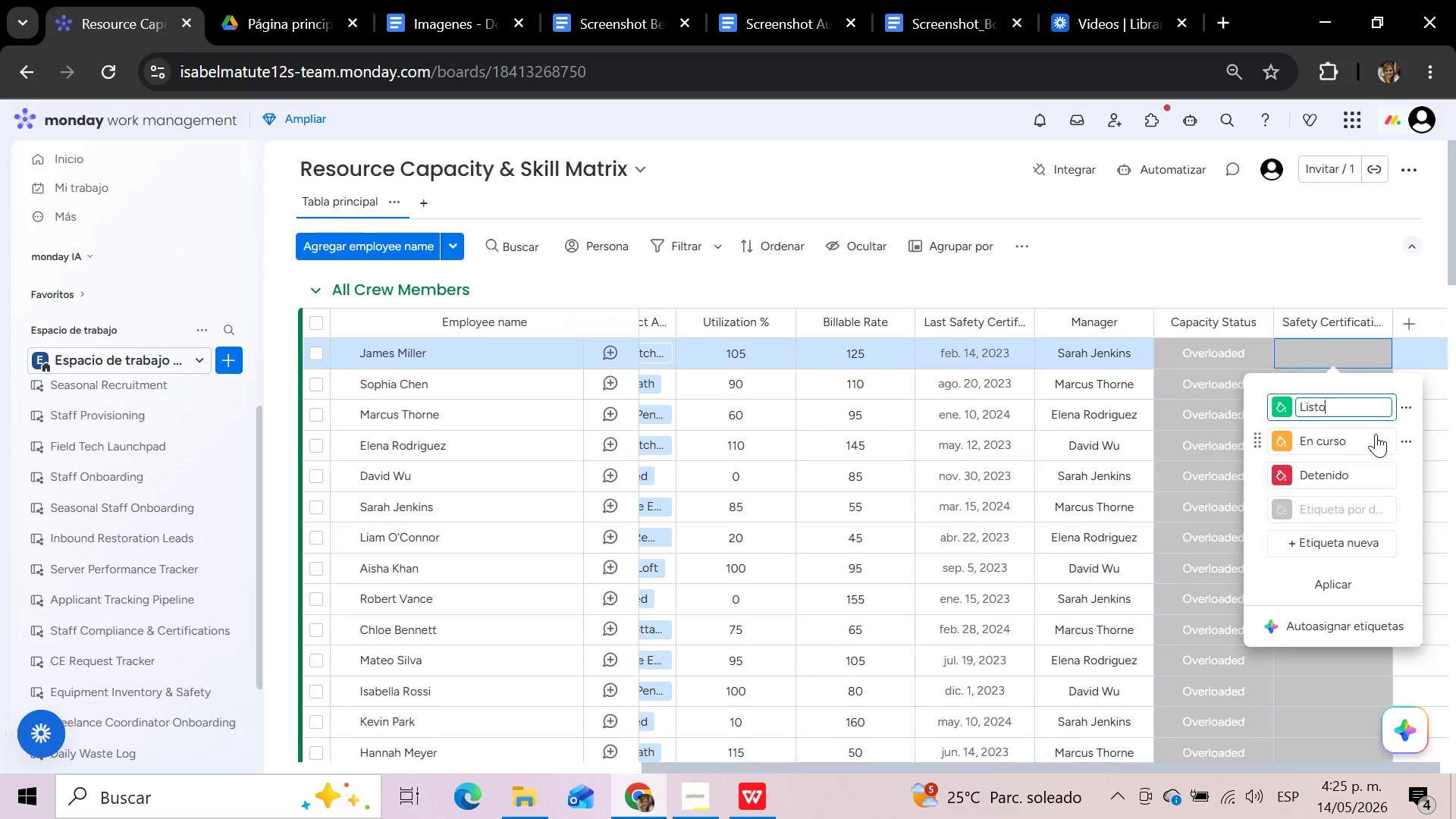 
wait(5.03)
 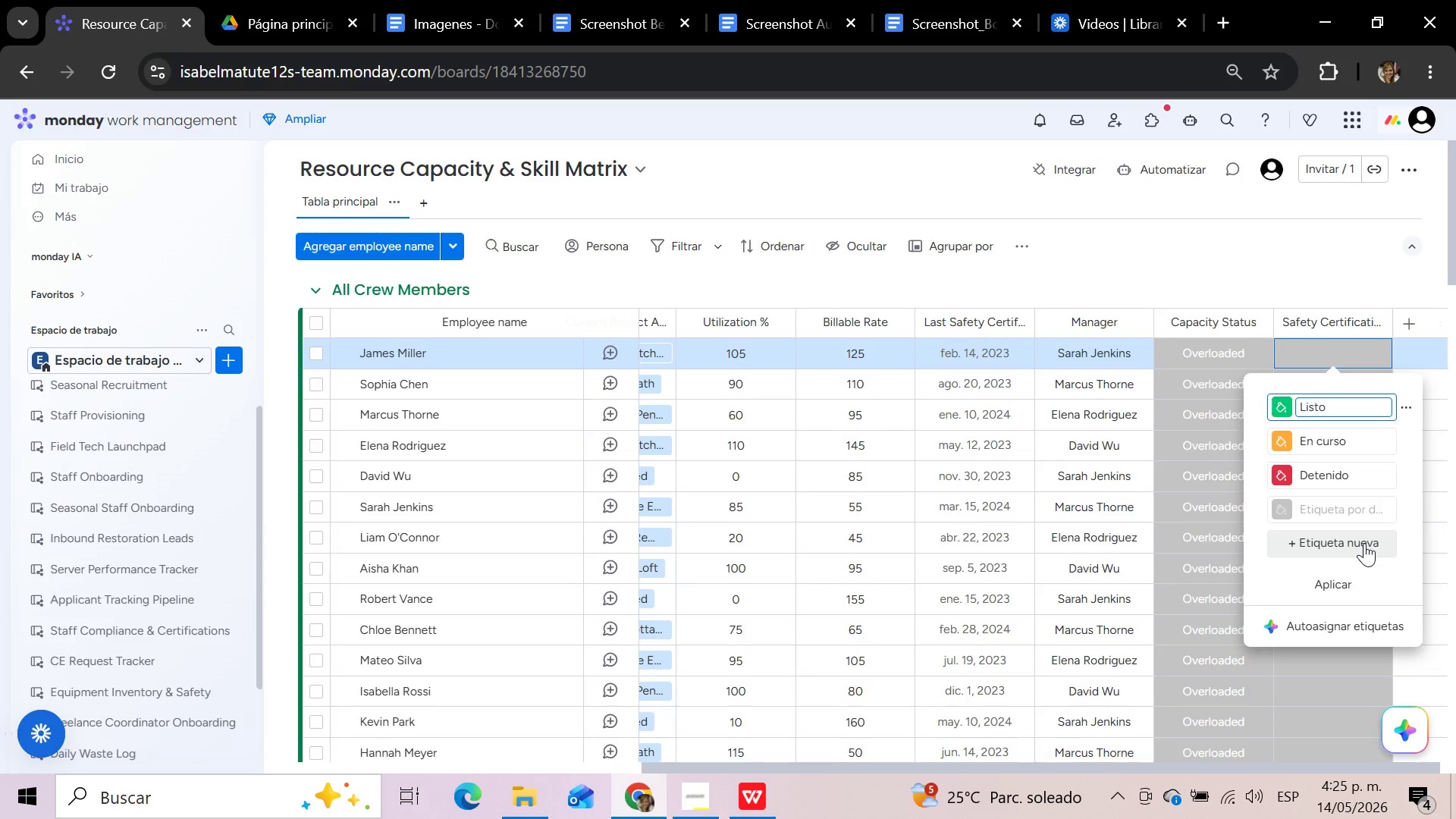 
left_click([1352, 410])
 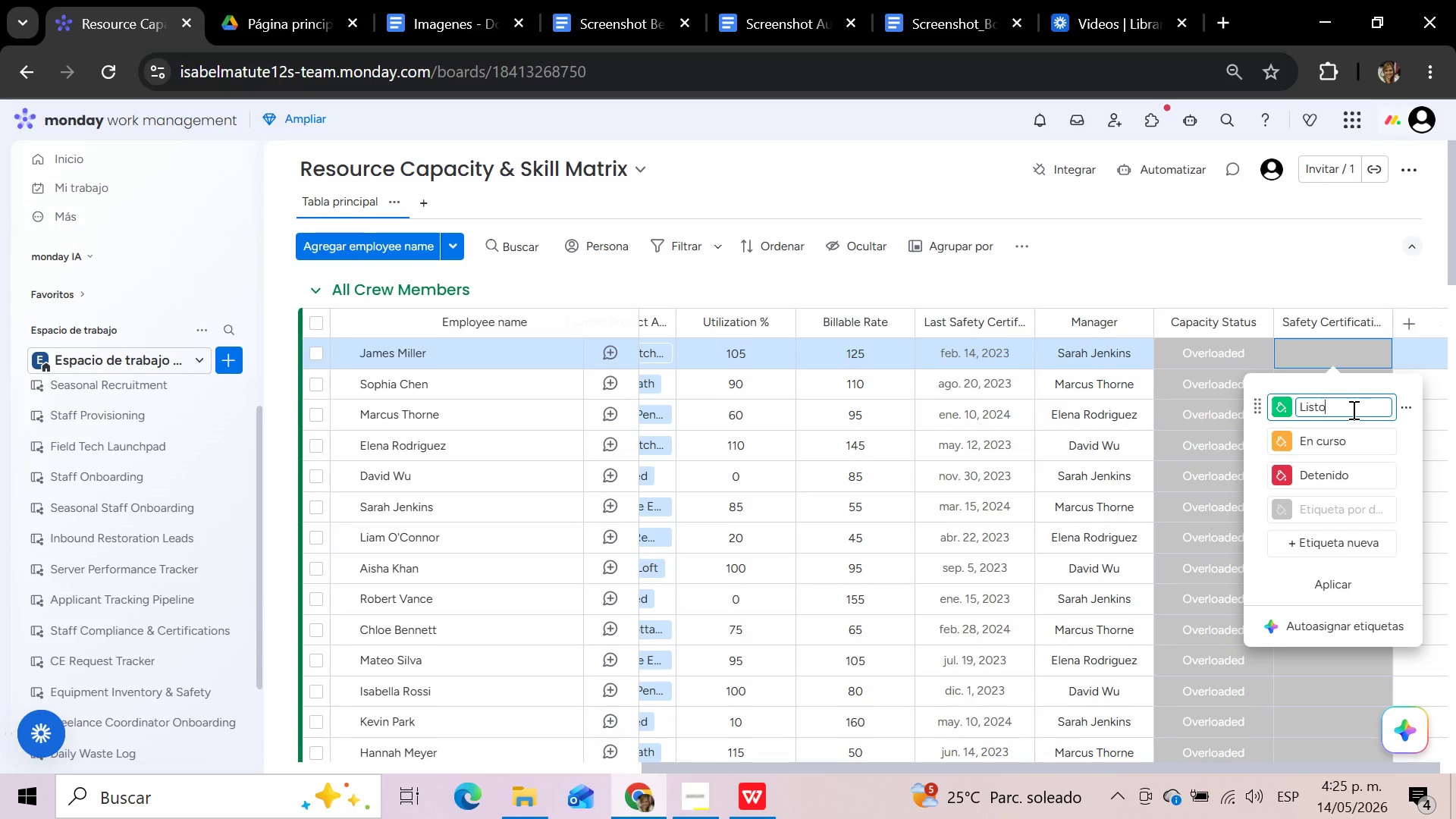 
hold_key(key=Backspace, duration=1.03)
 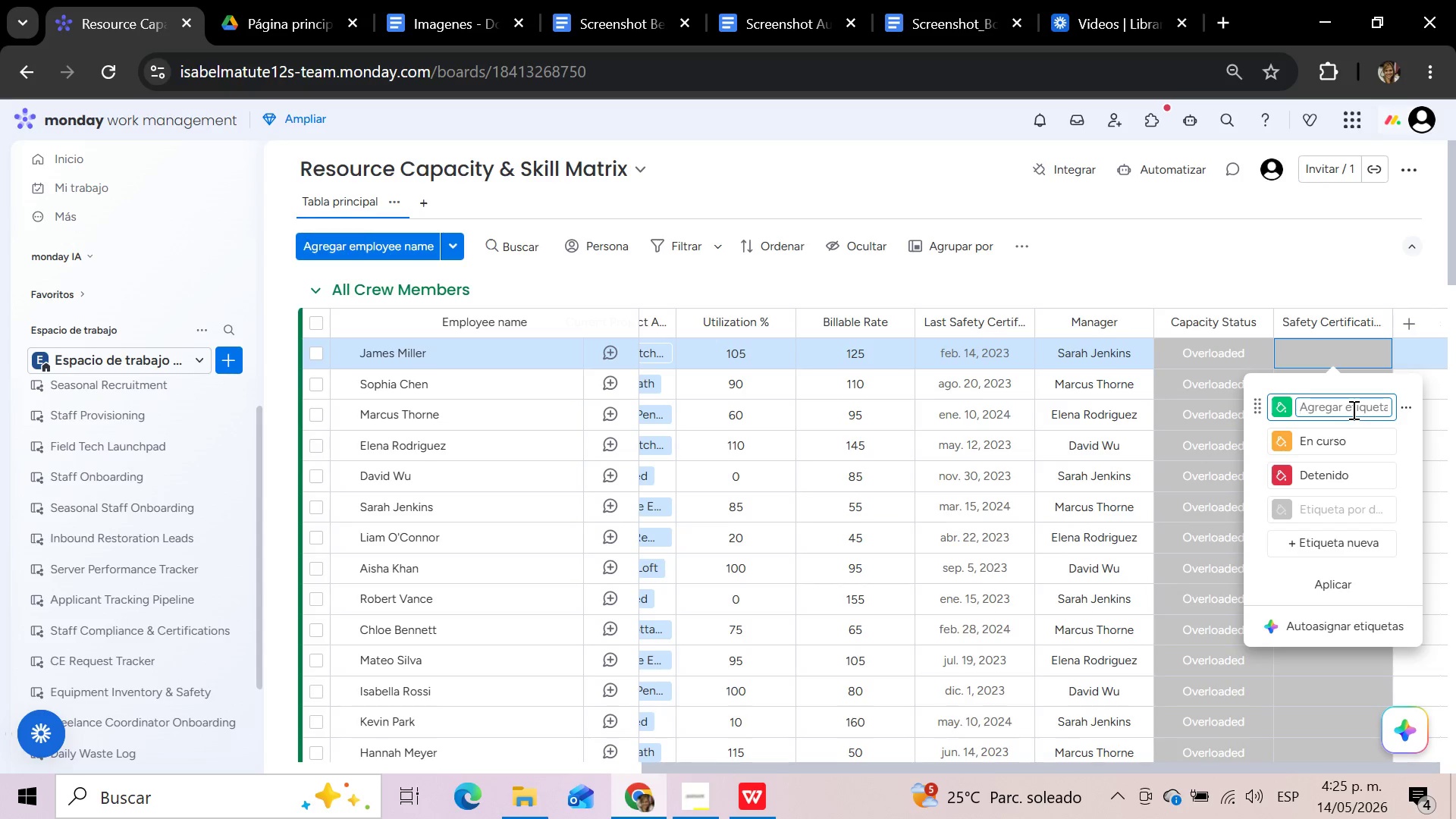 
type(Current)
 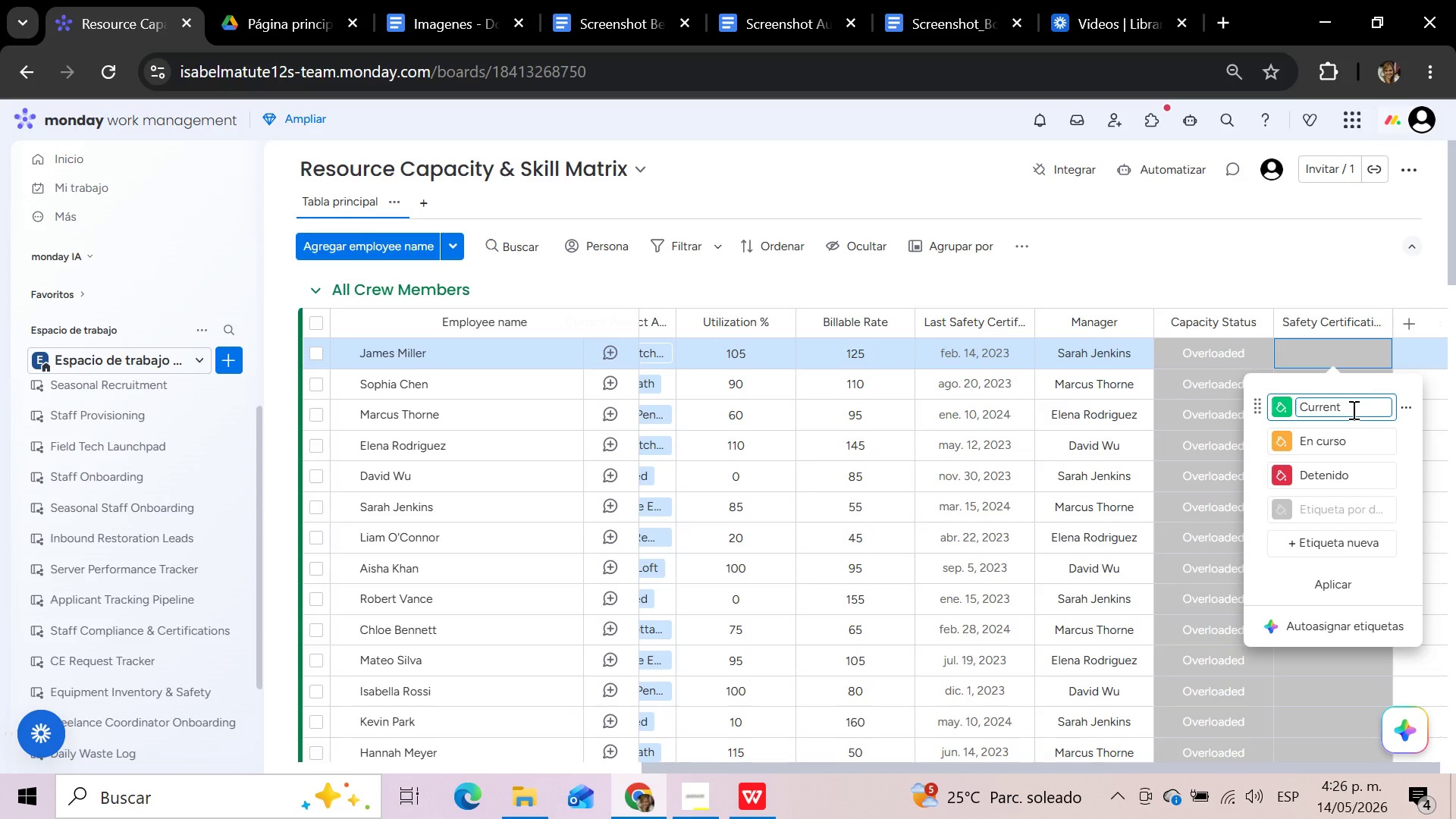 
wait(21.92)
 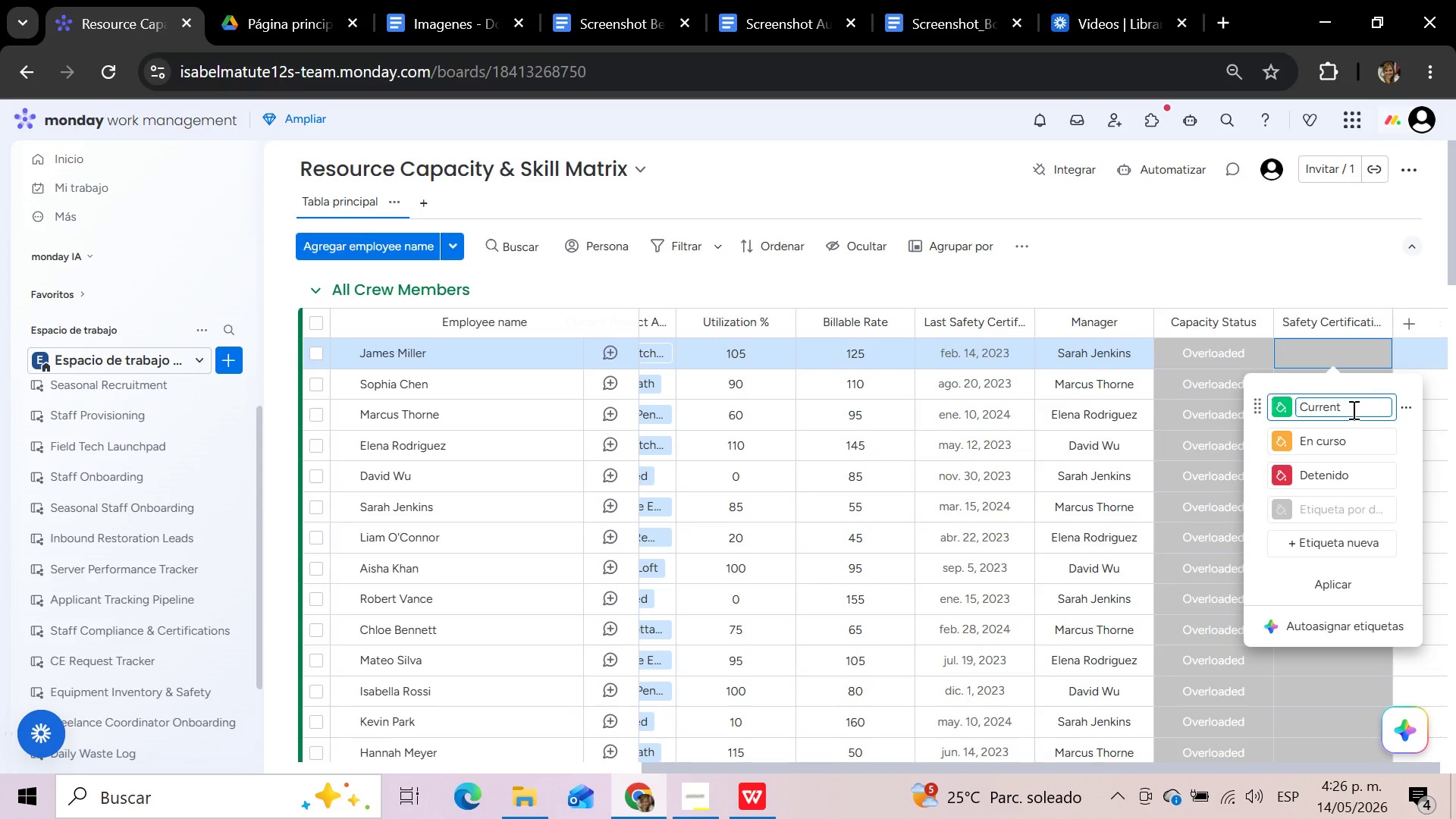 
left_click([1357, 448])
 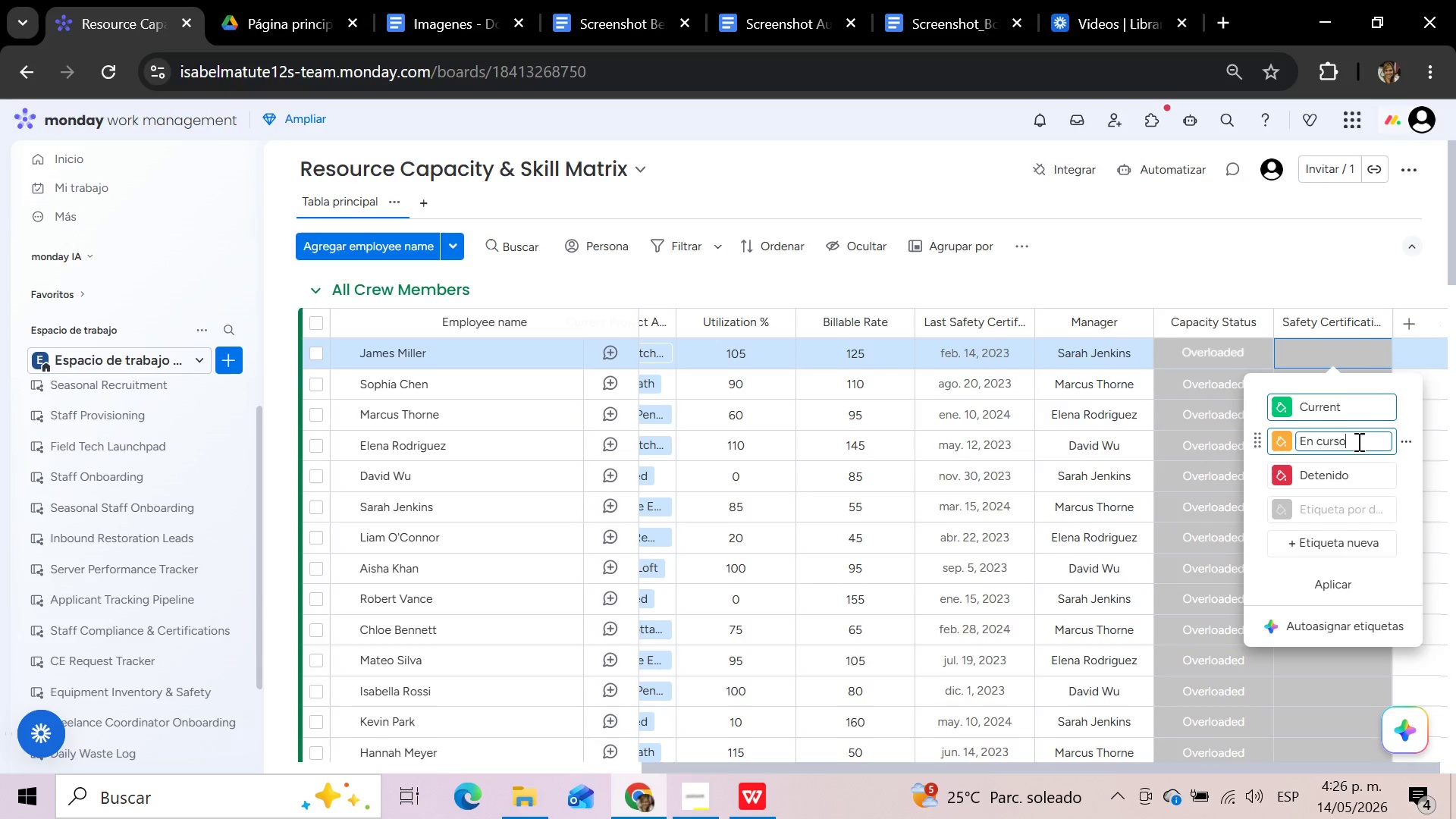 
left_click([1357, 441])
 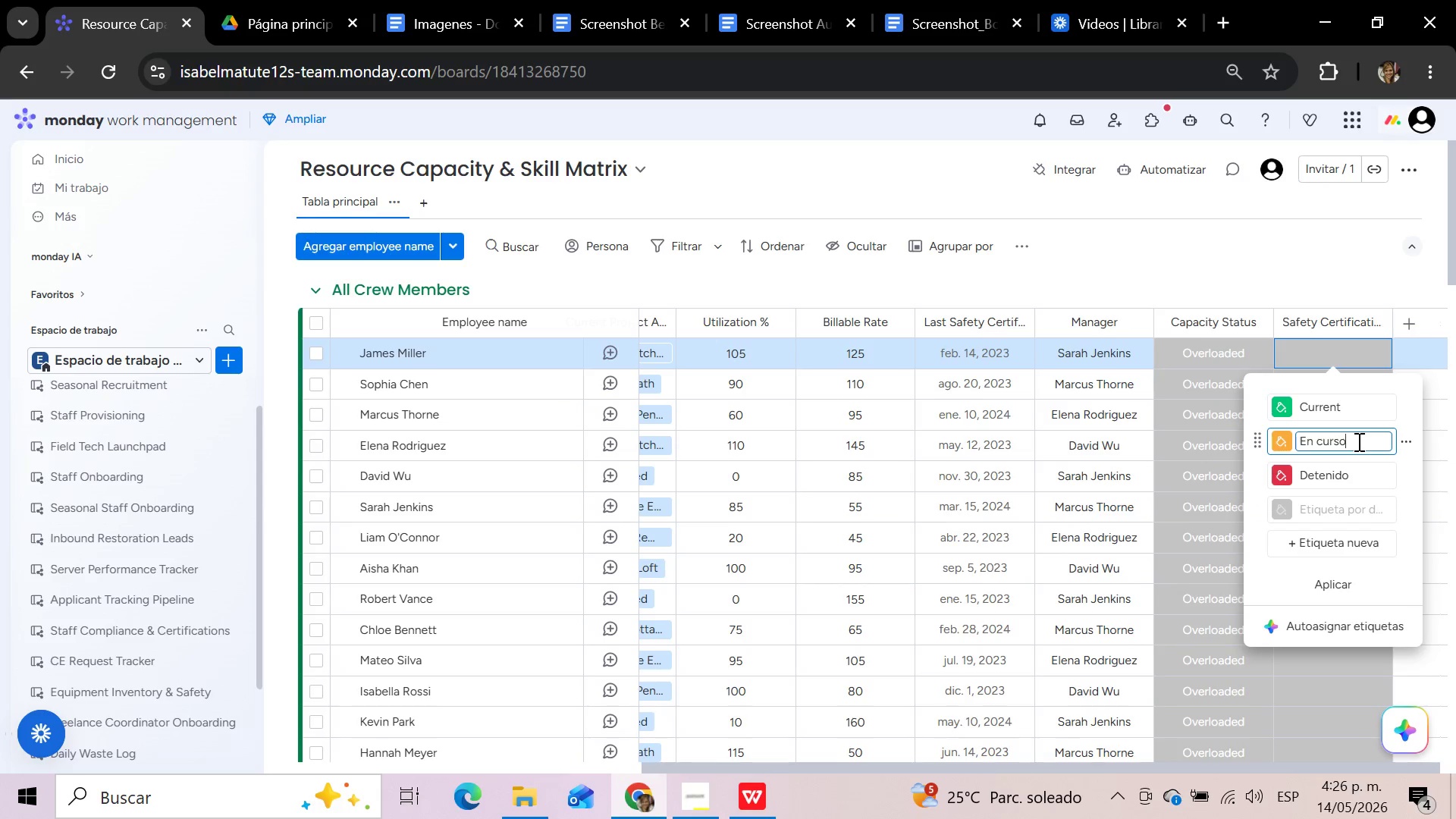 
hold_key(key=Backspace, duration=0.94)
 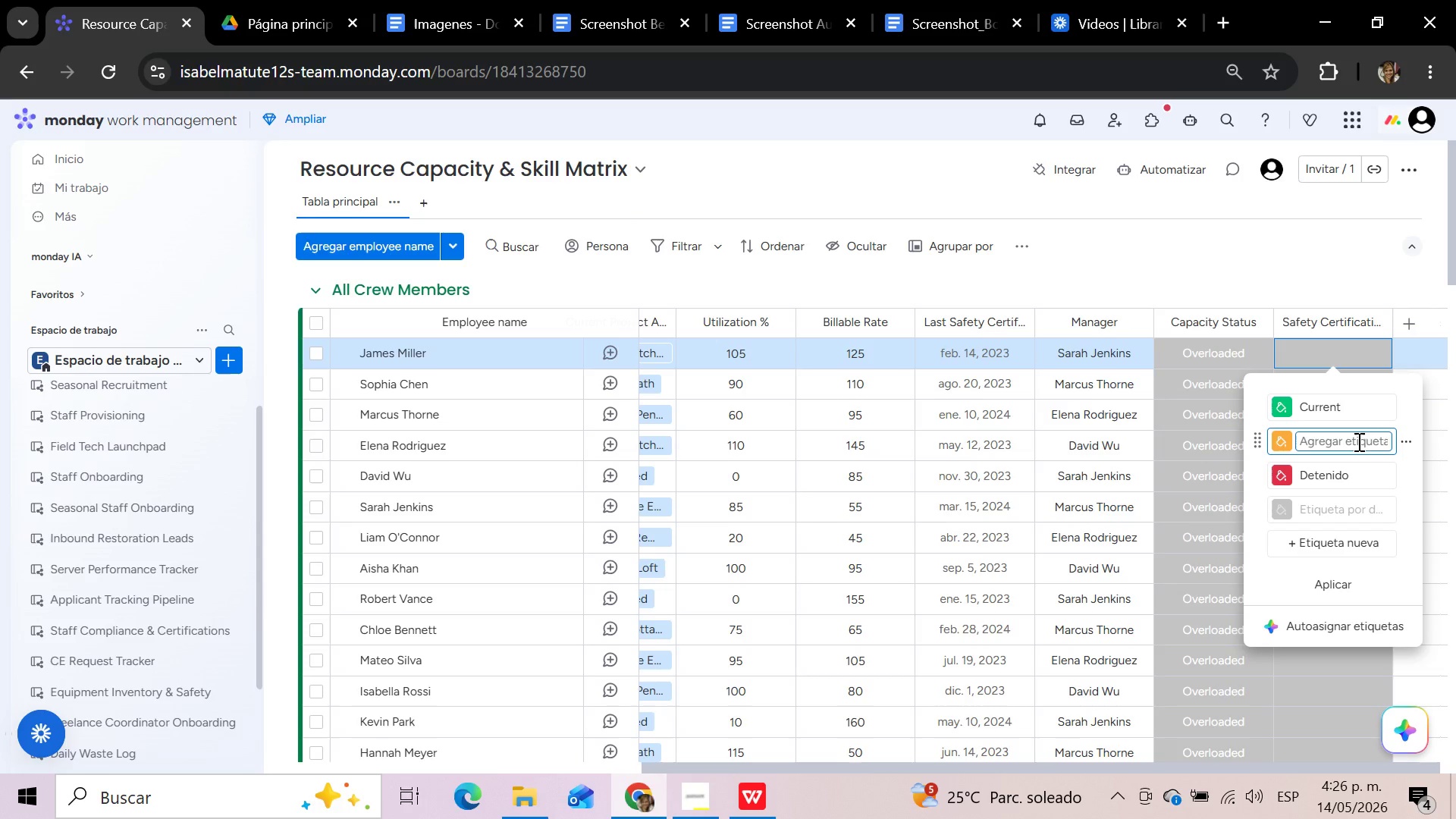 
type(Review Soon)
 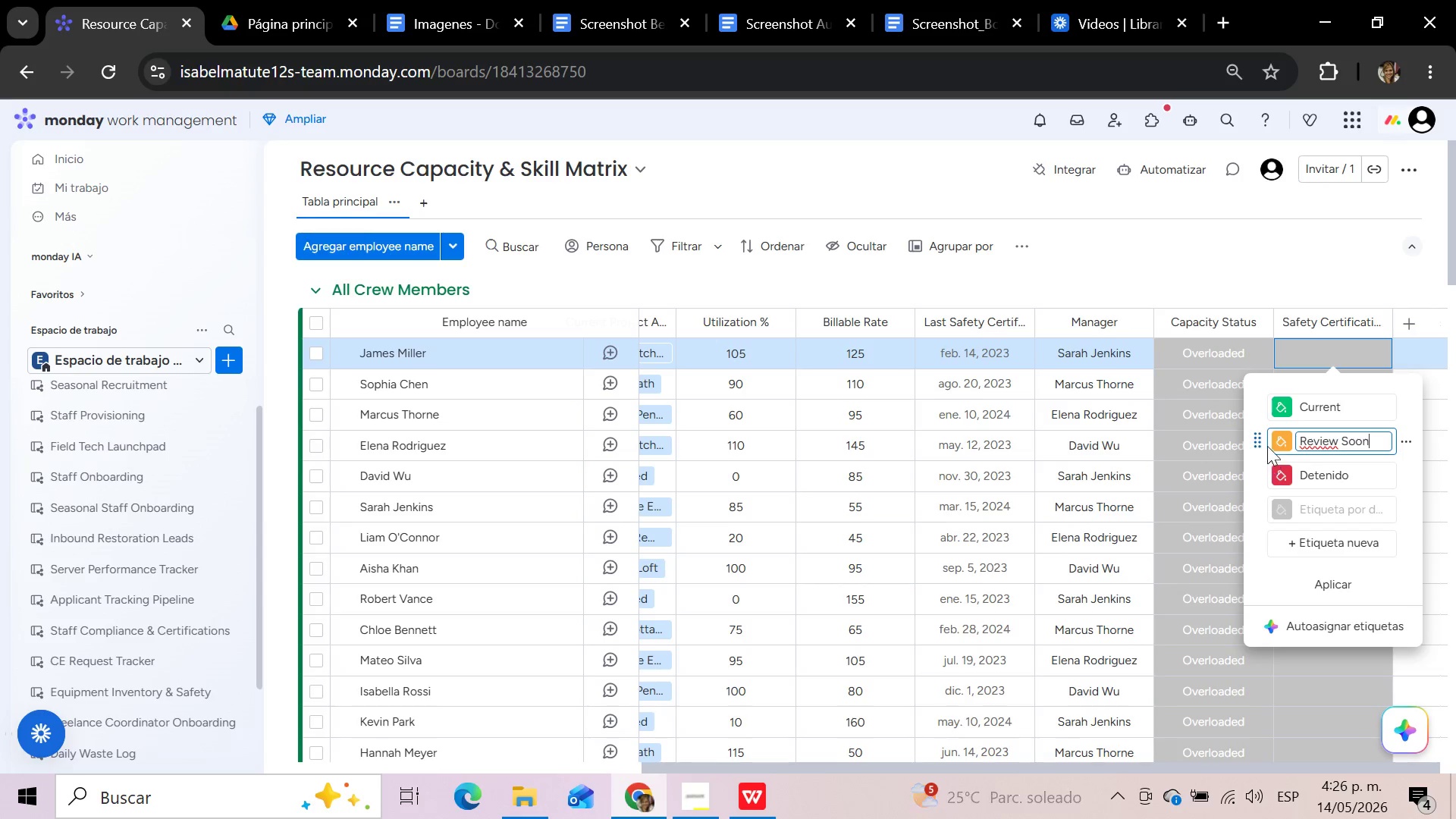 
left_click([1284, 441])
 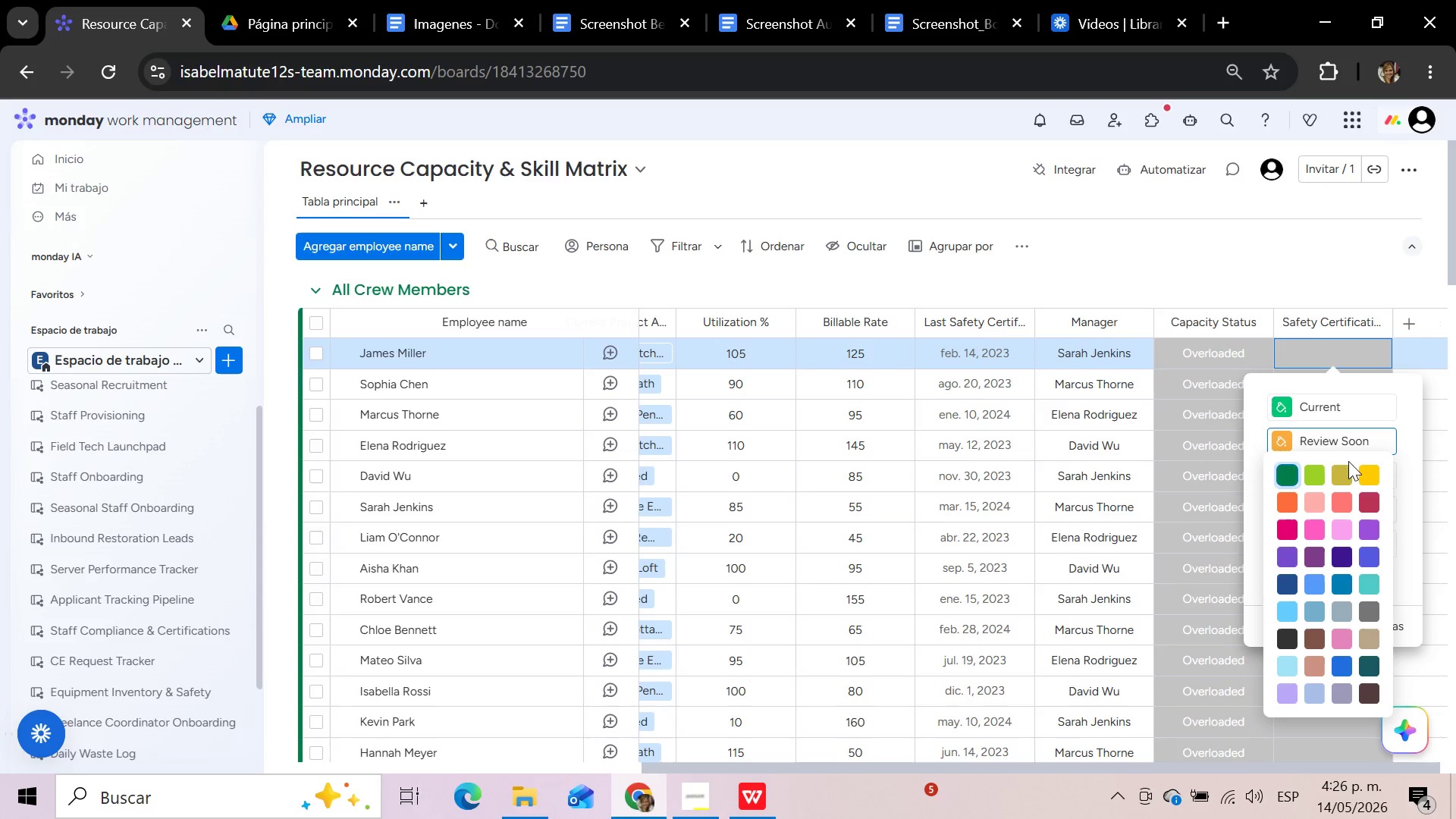 
left_click([1376, 472])
 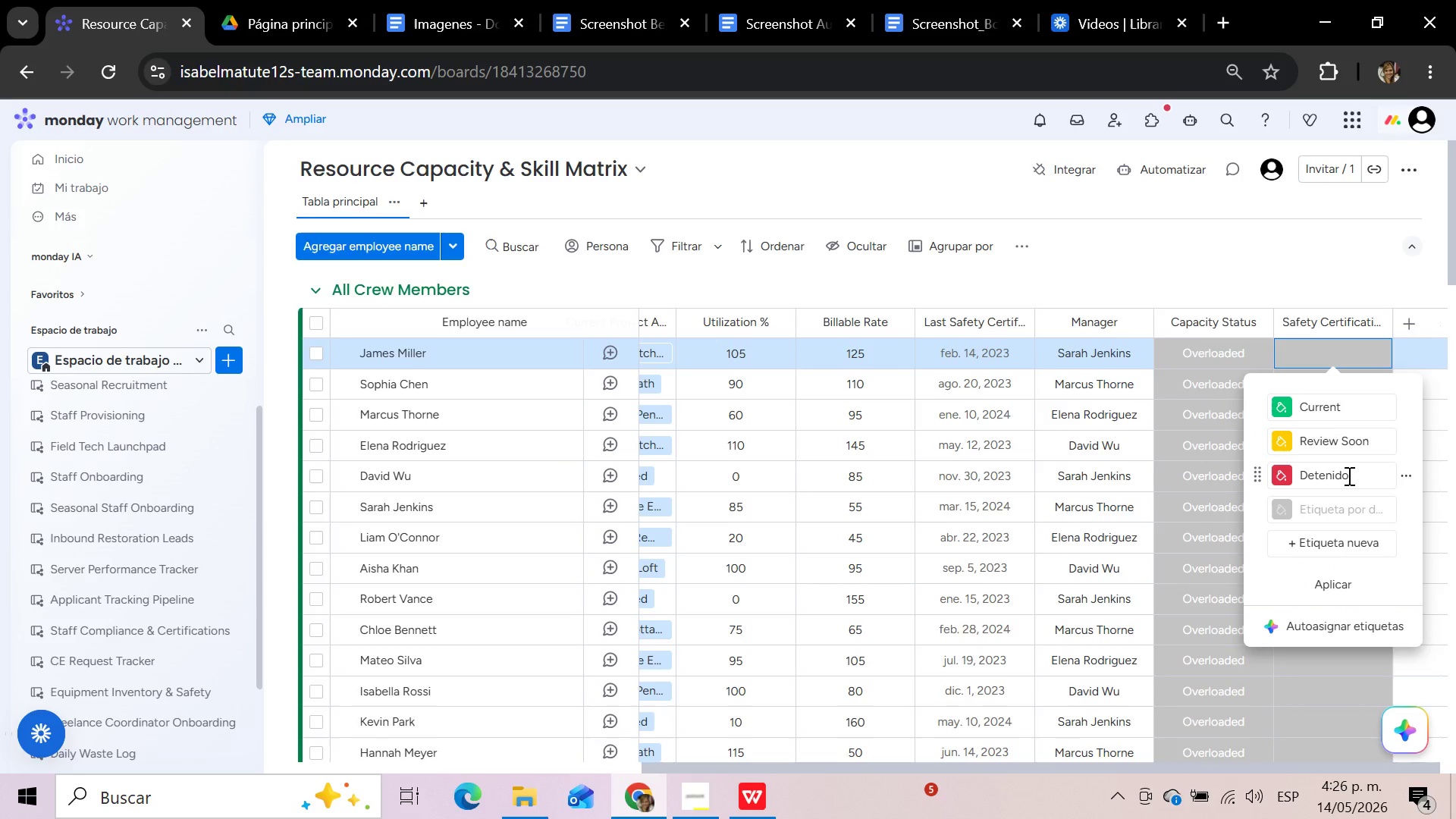 
left_click([1348, 475])
 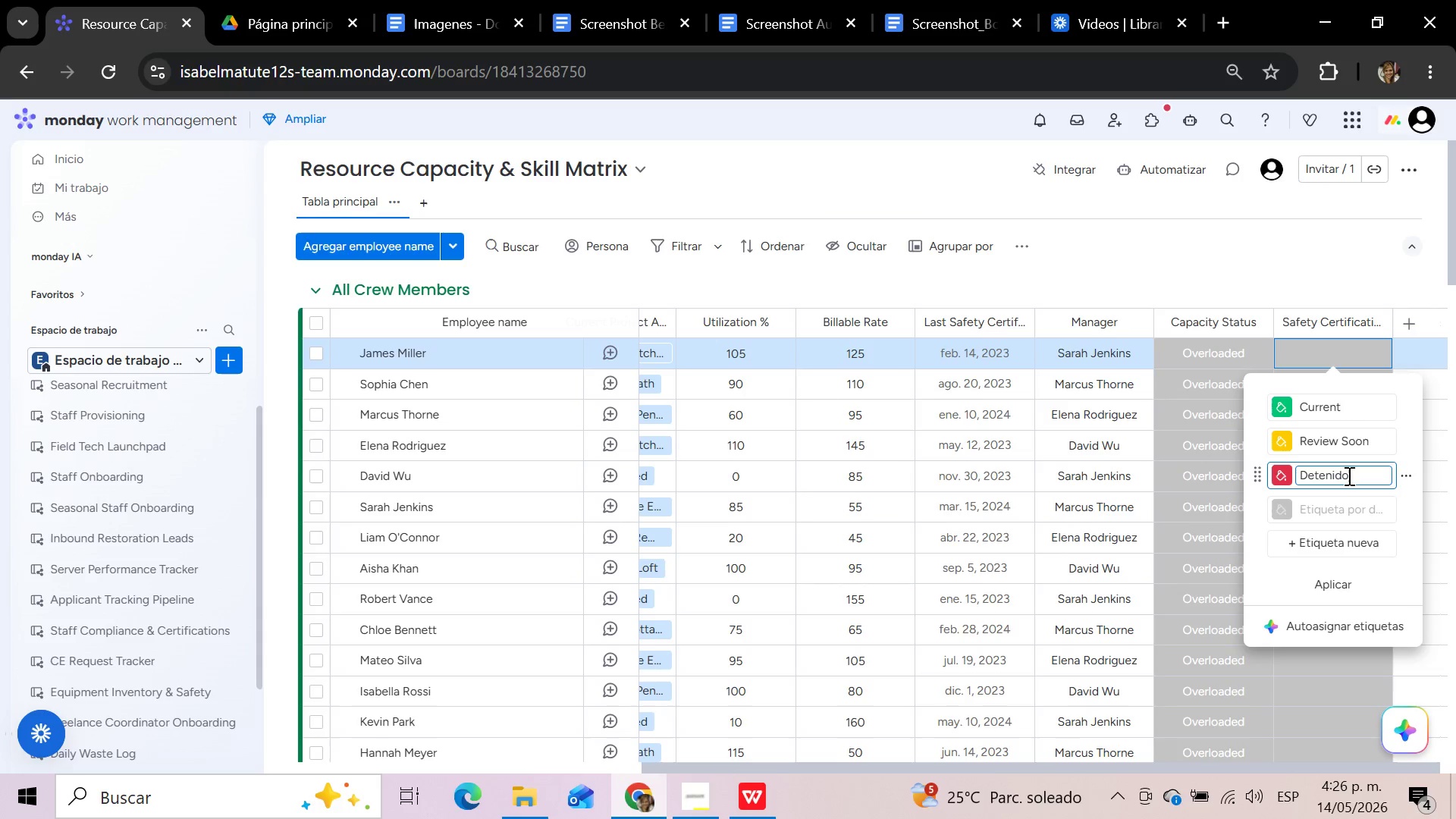 
hold_key(key=Backspace, duration=1.03)
 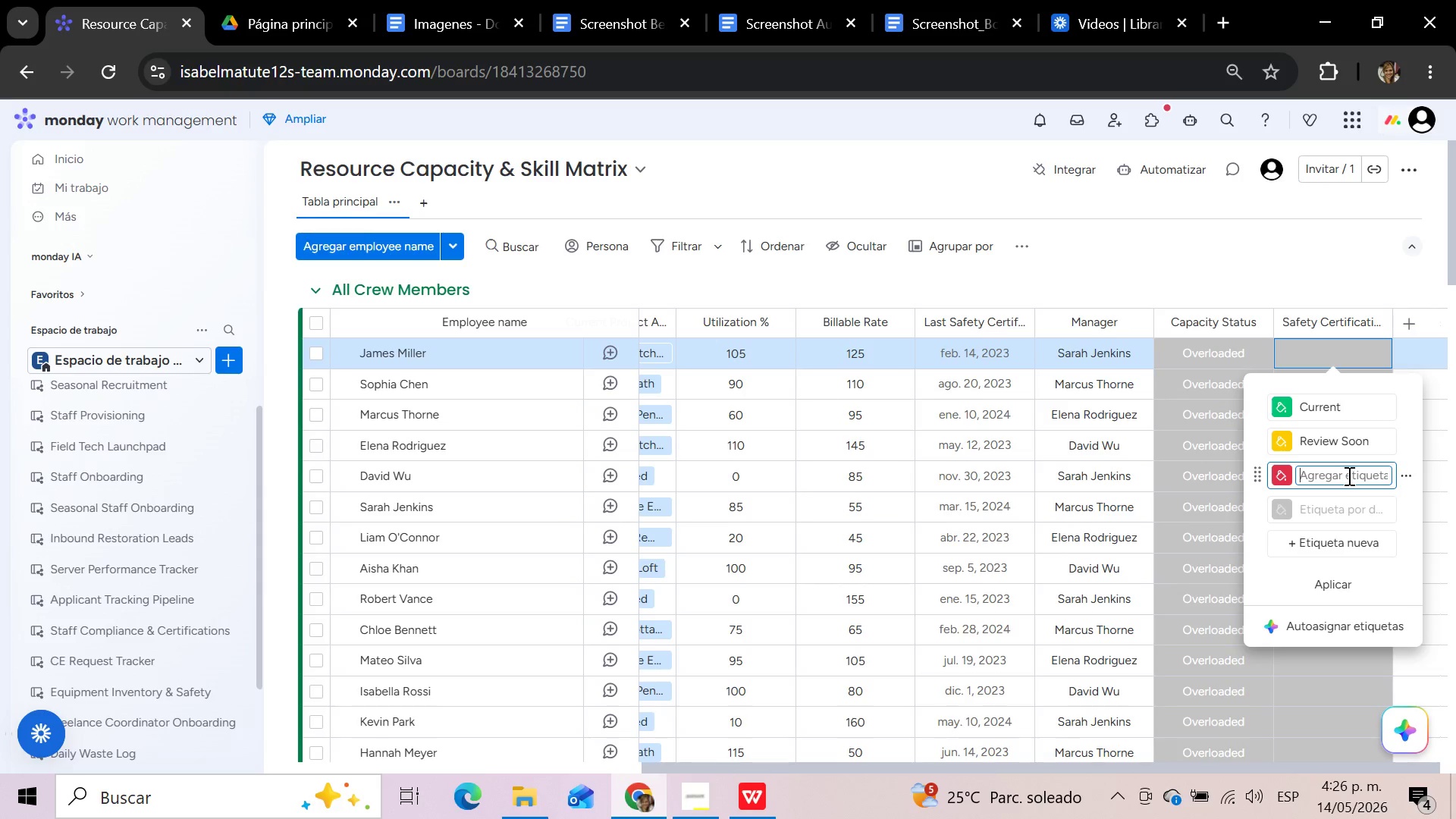 
type(Overdue)
 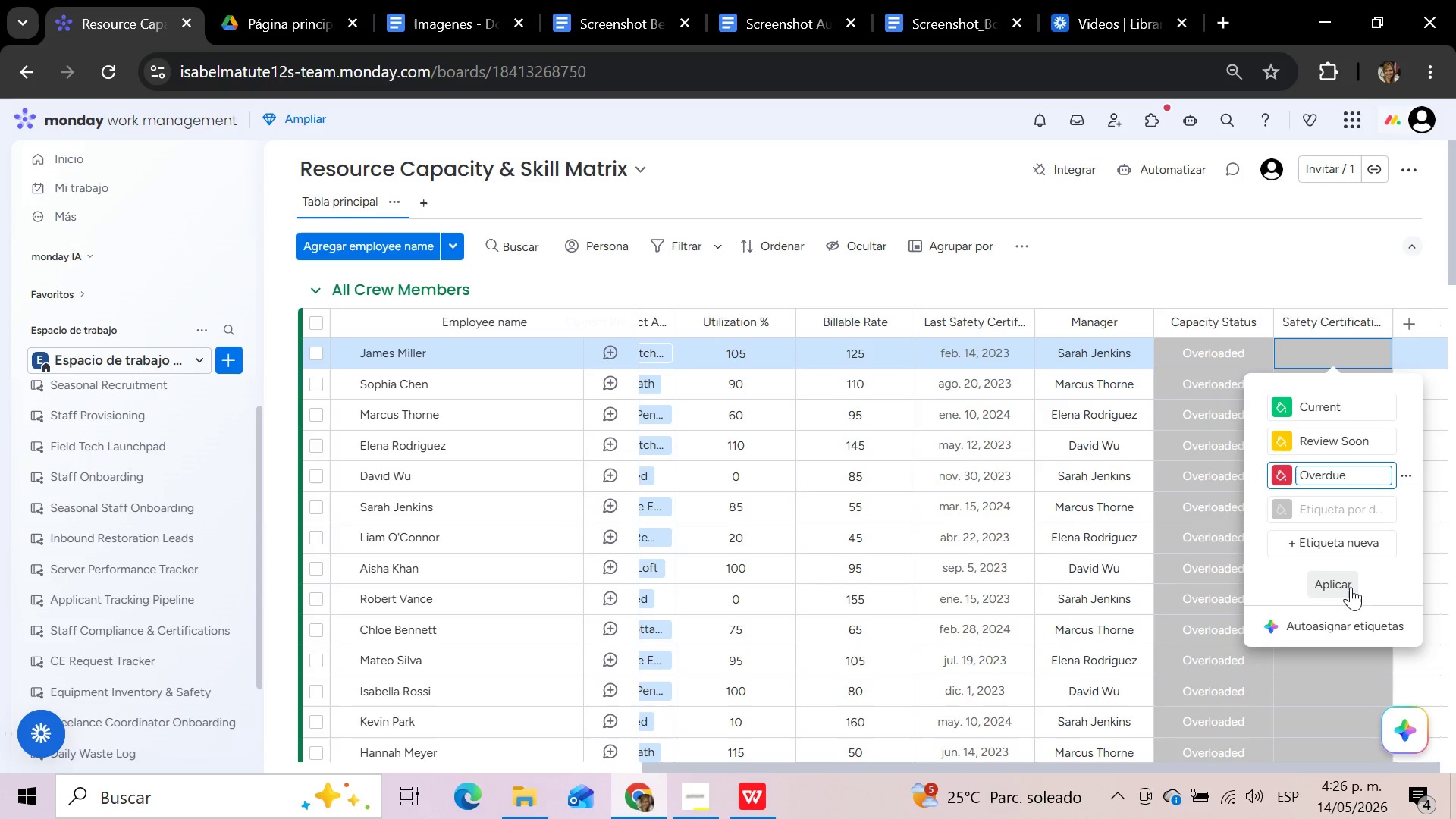 
left_click([1351, 587])
 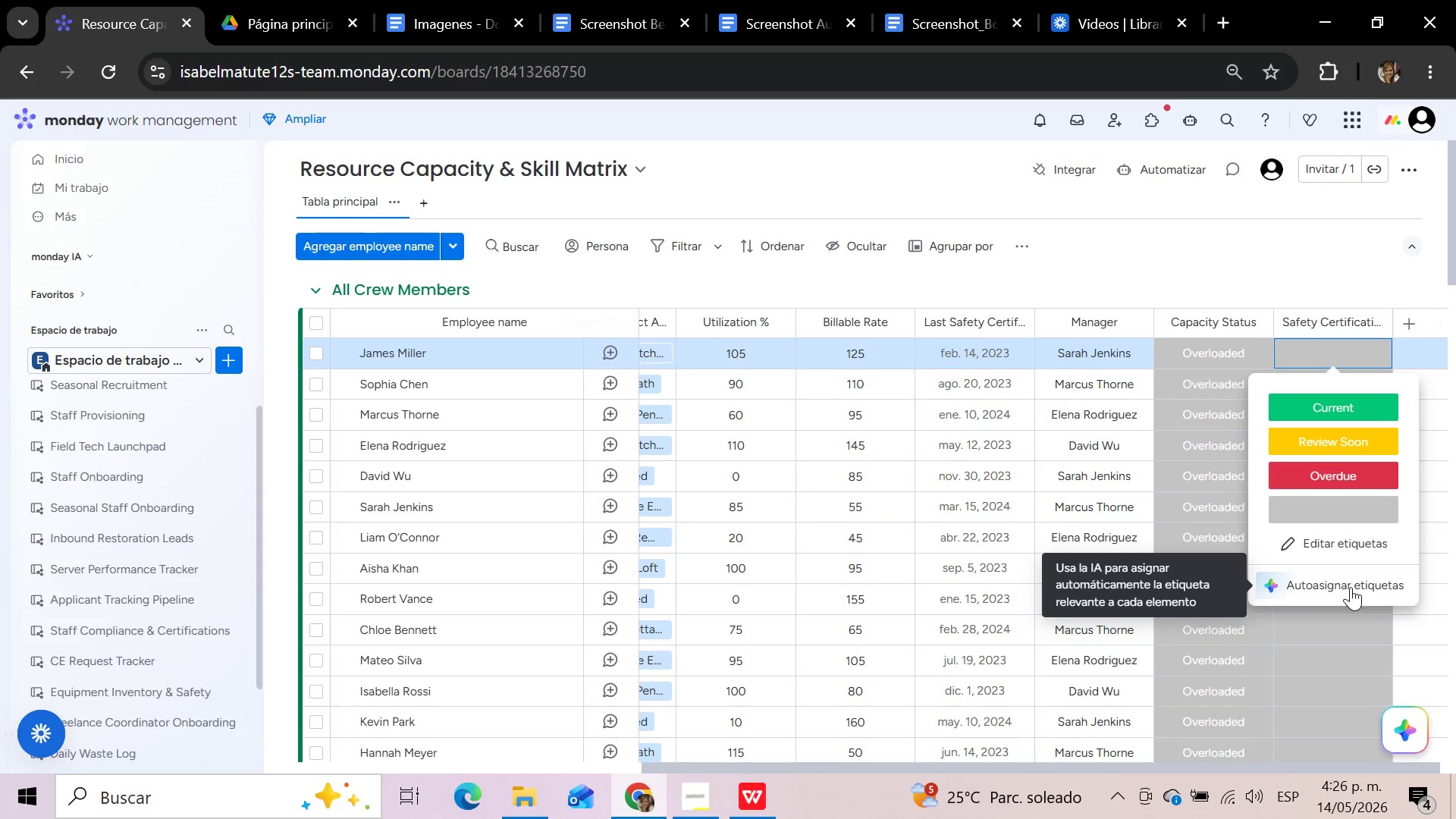 
wait(11.05)
 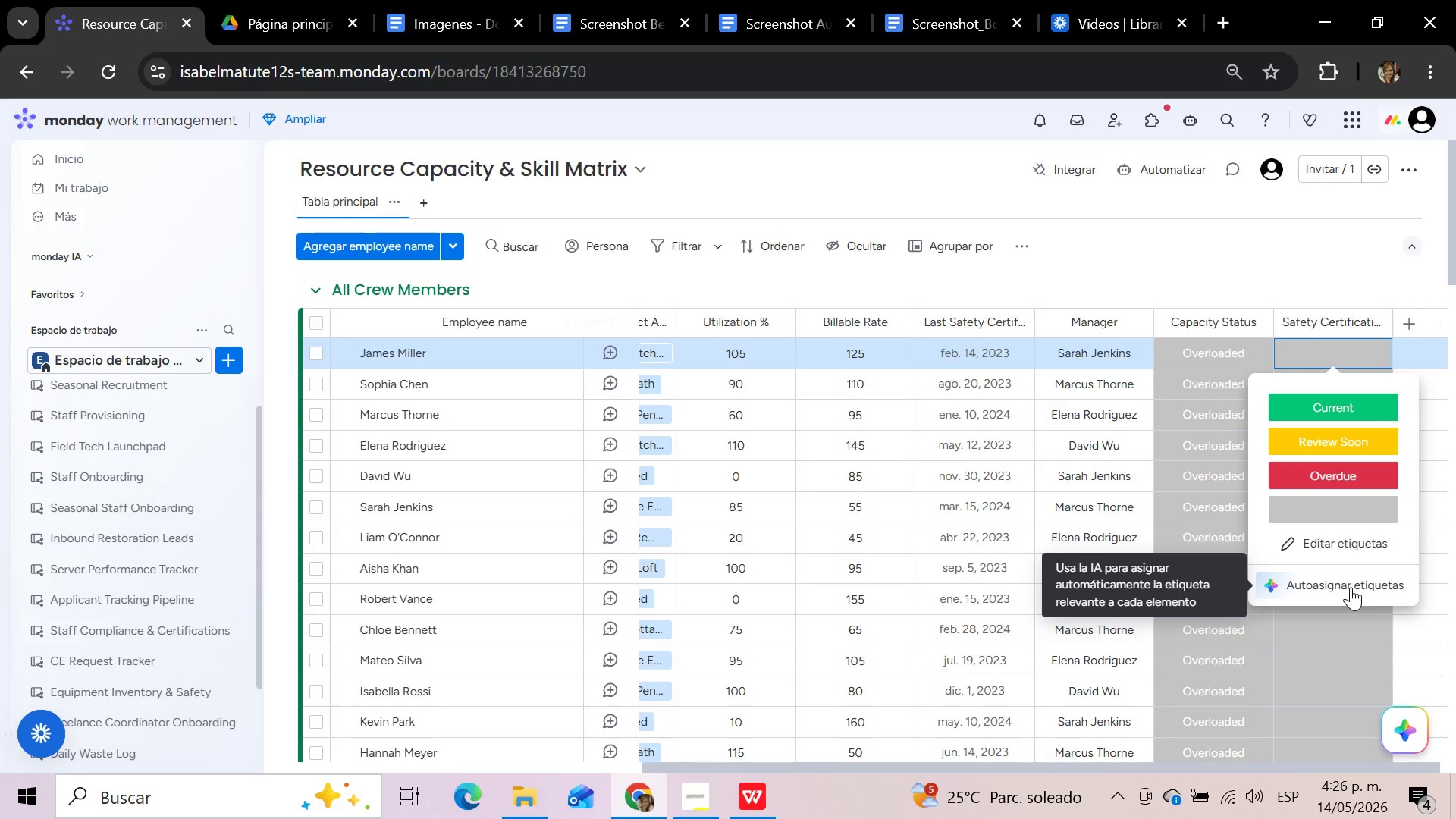 
left_click([1359, 252])
 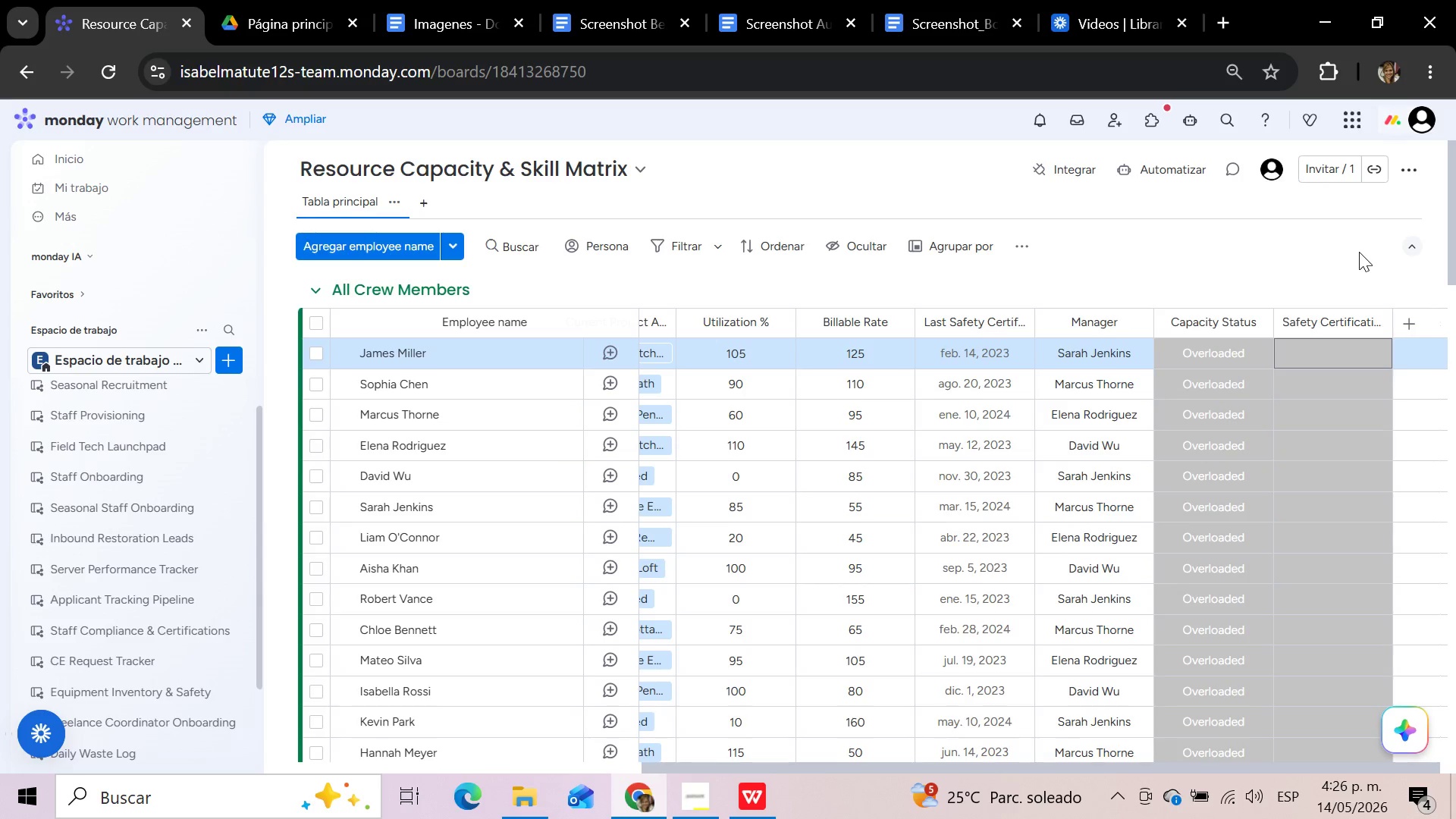 
wait(7.83)
 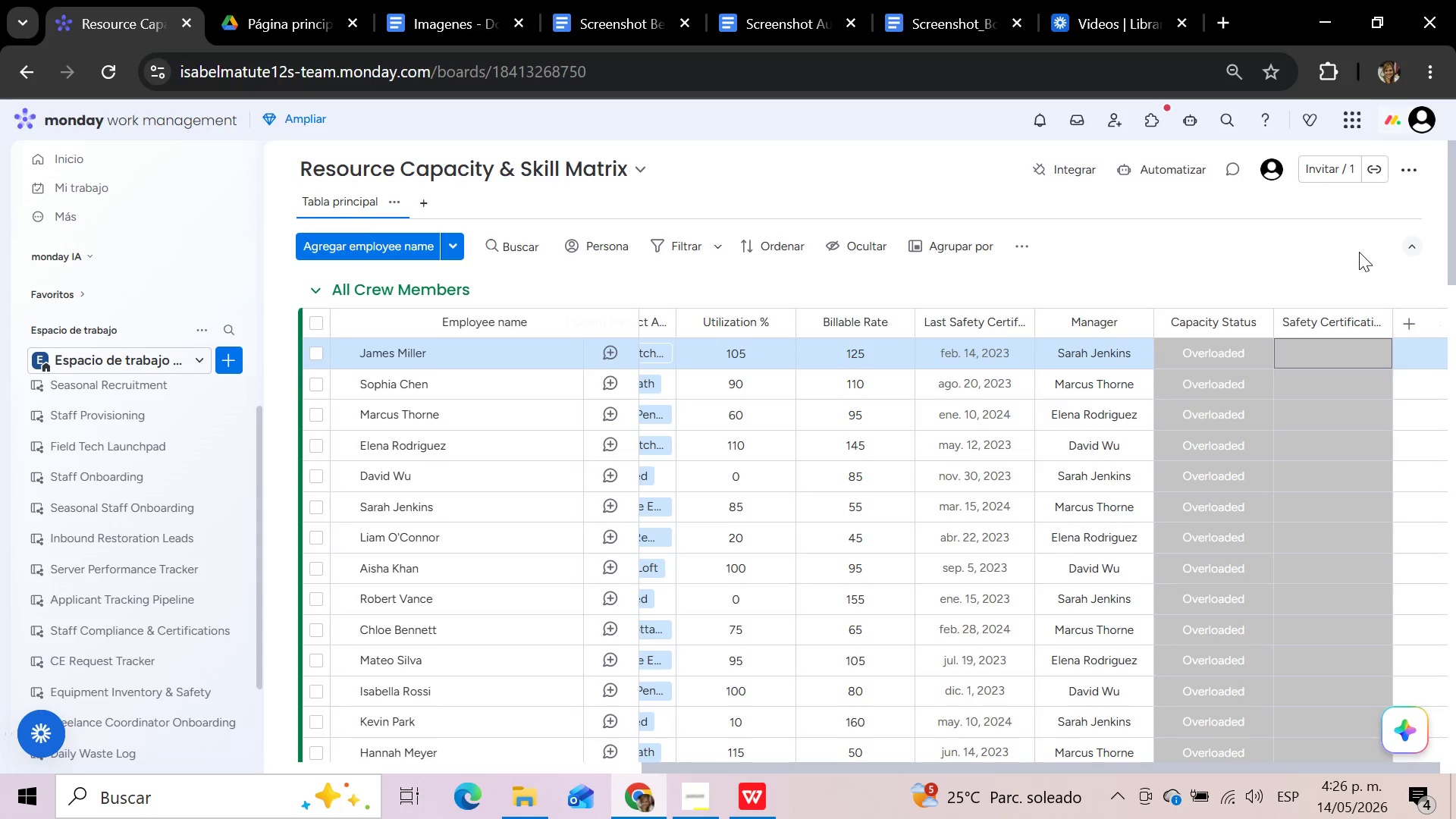 
mouse_move([1173, 57])
 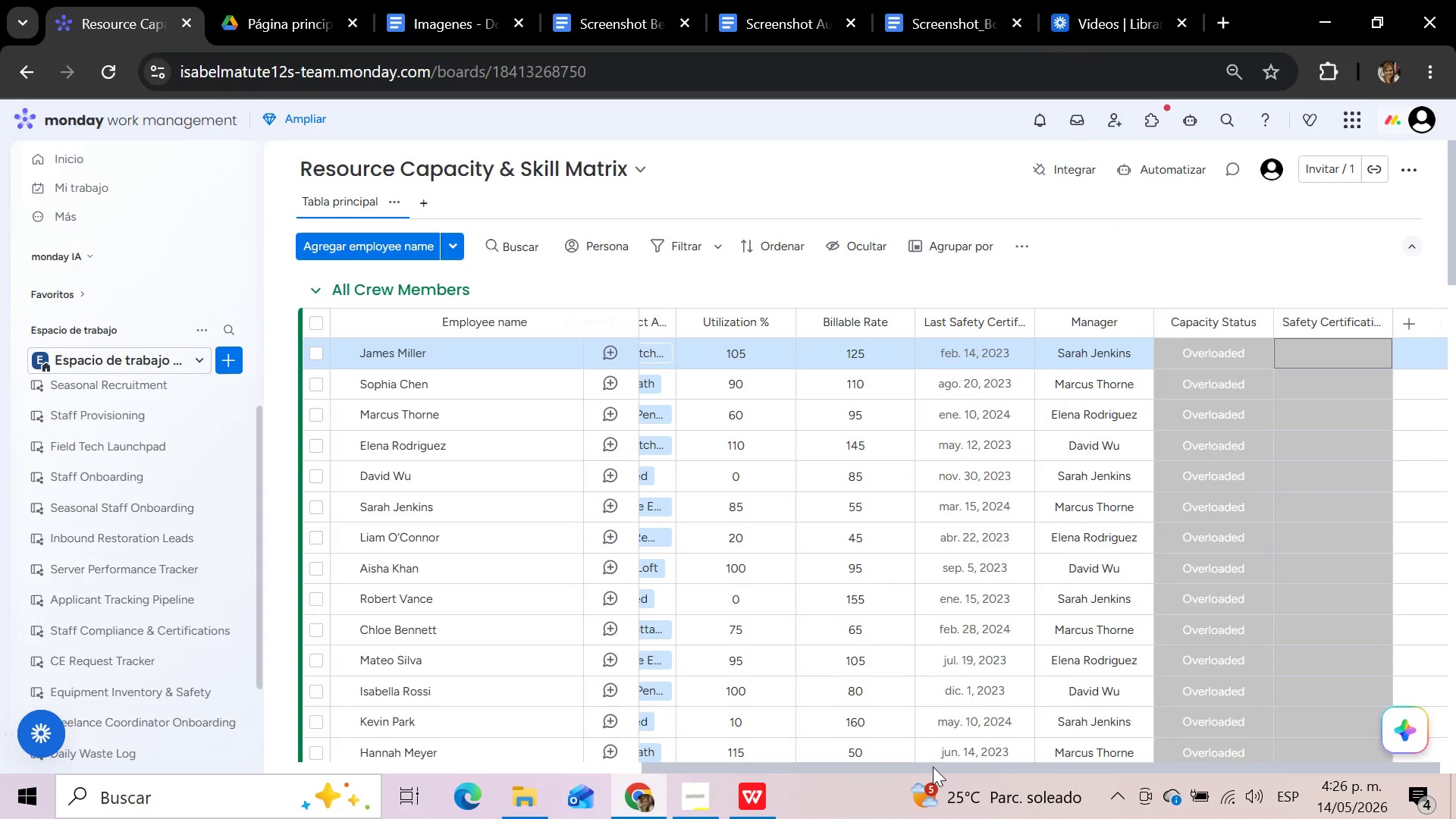 
left_click_drag(start_coordinate=[933, 767], to_coordinate=[466, 789])
 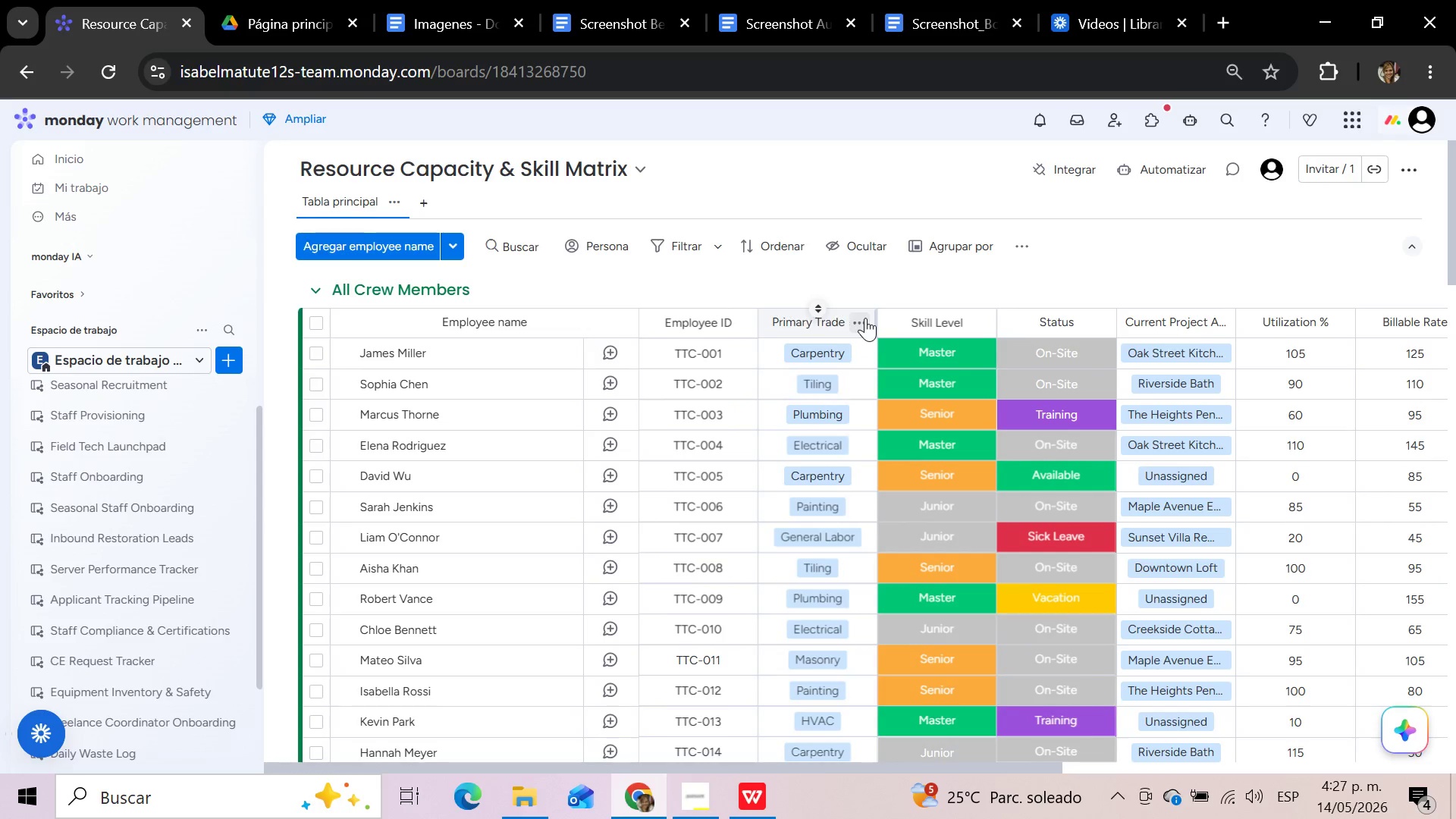 
left_click([865, 318])
 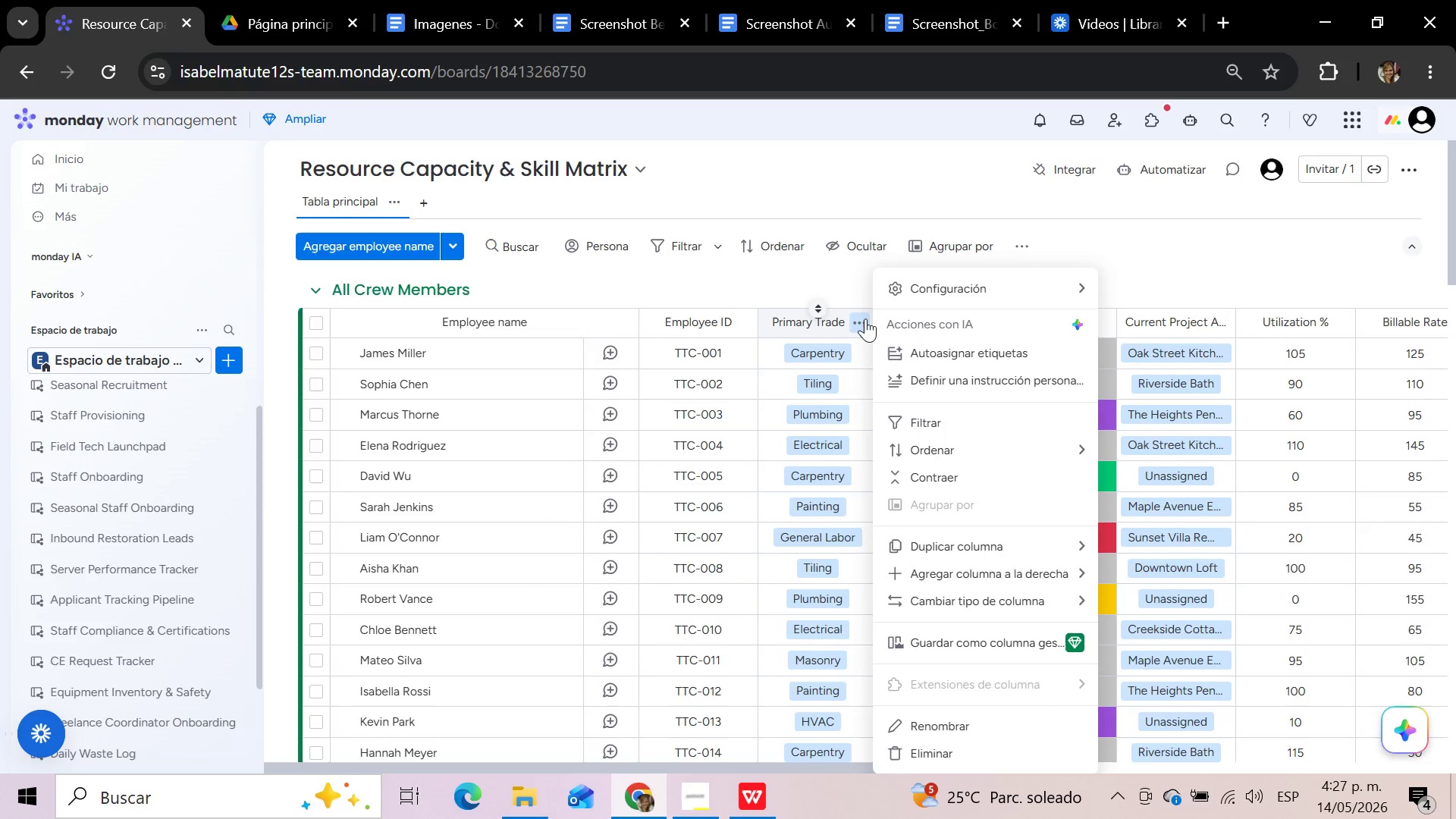 
mouse_move([1006, 604])
 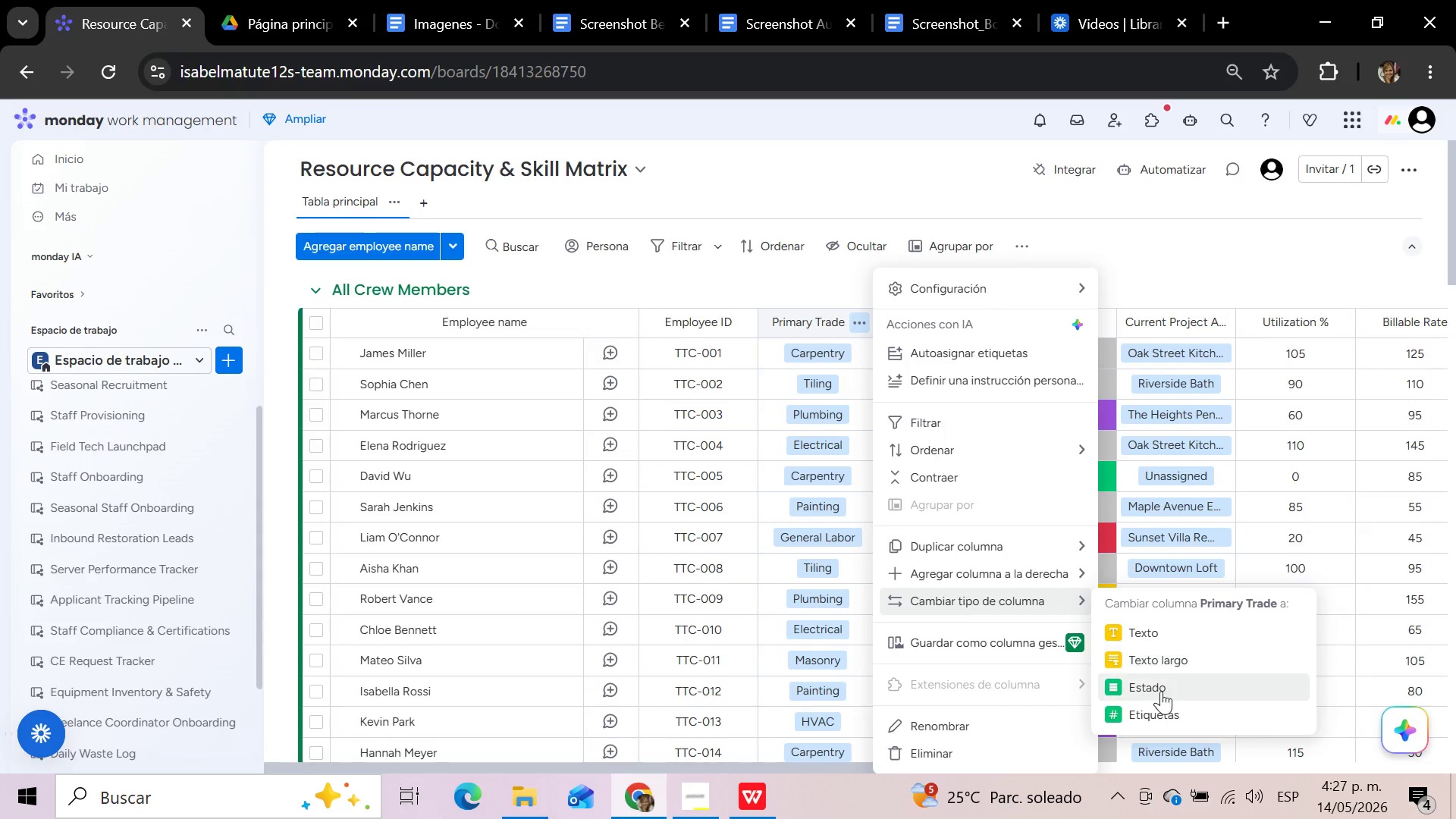 
left_click([1161, 691])
 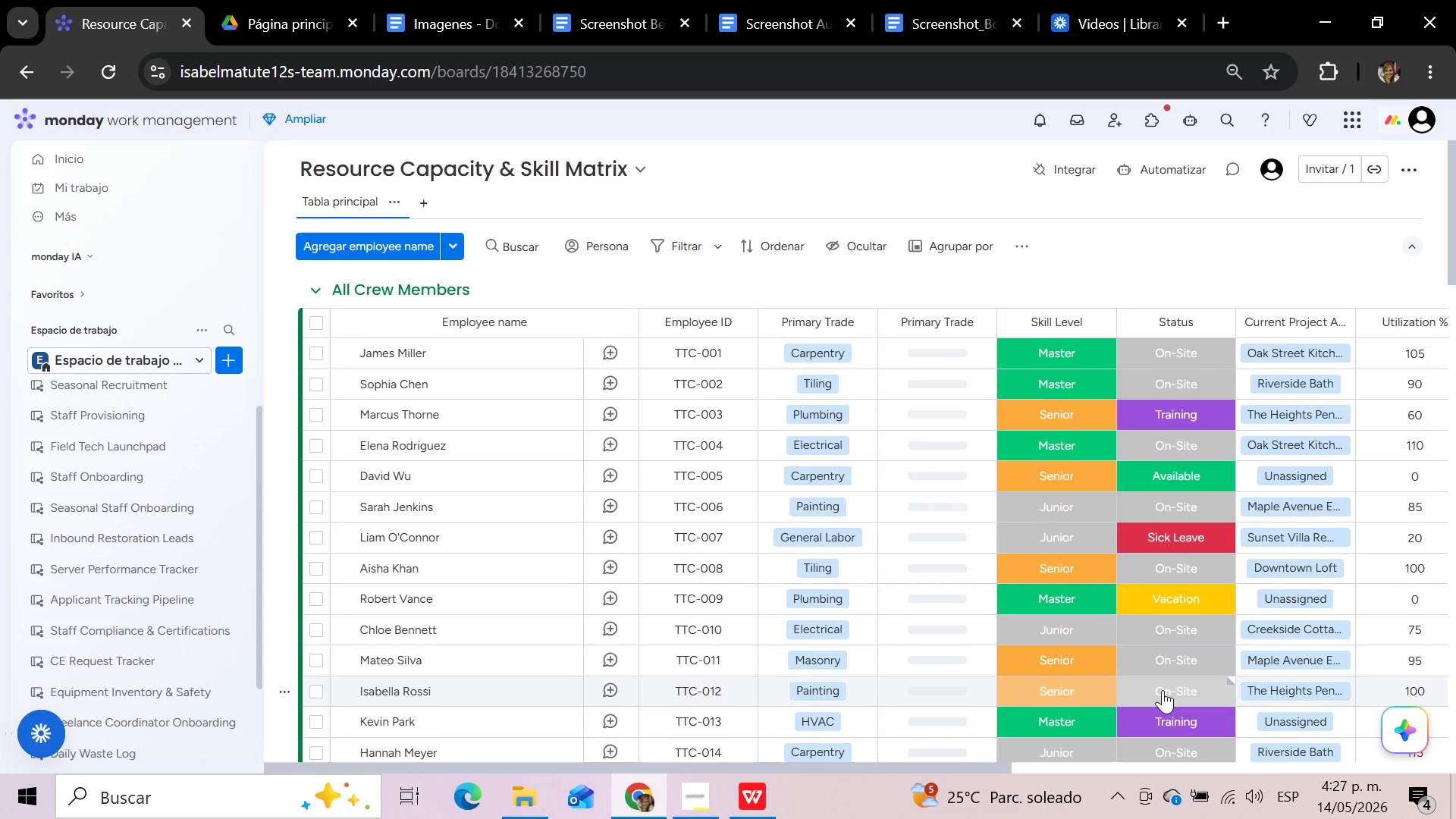 
wait(12.02)
 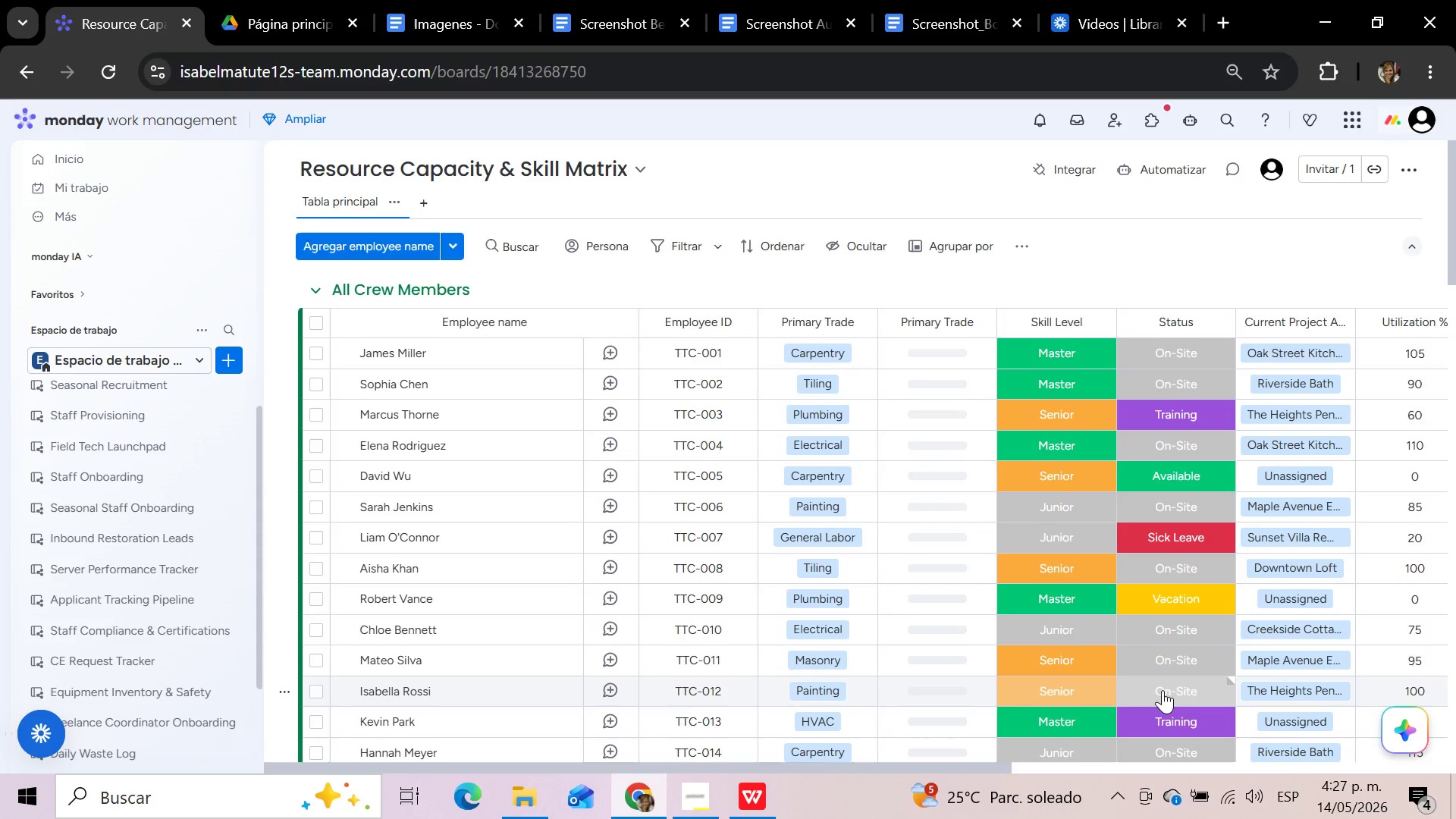 
left_click([1001, 276])
 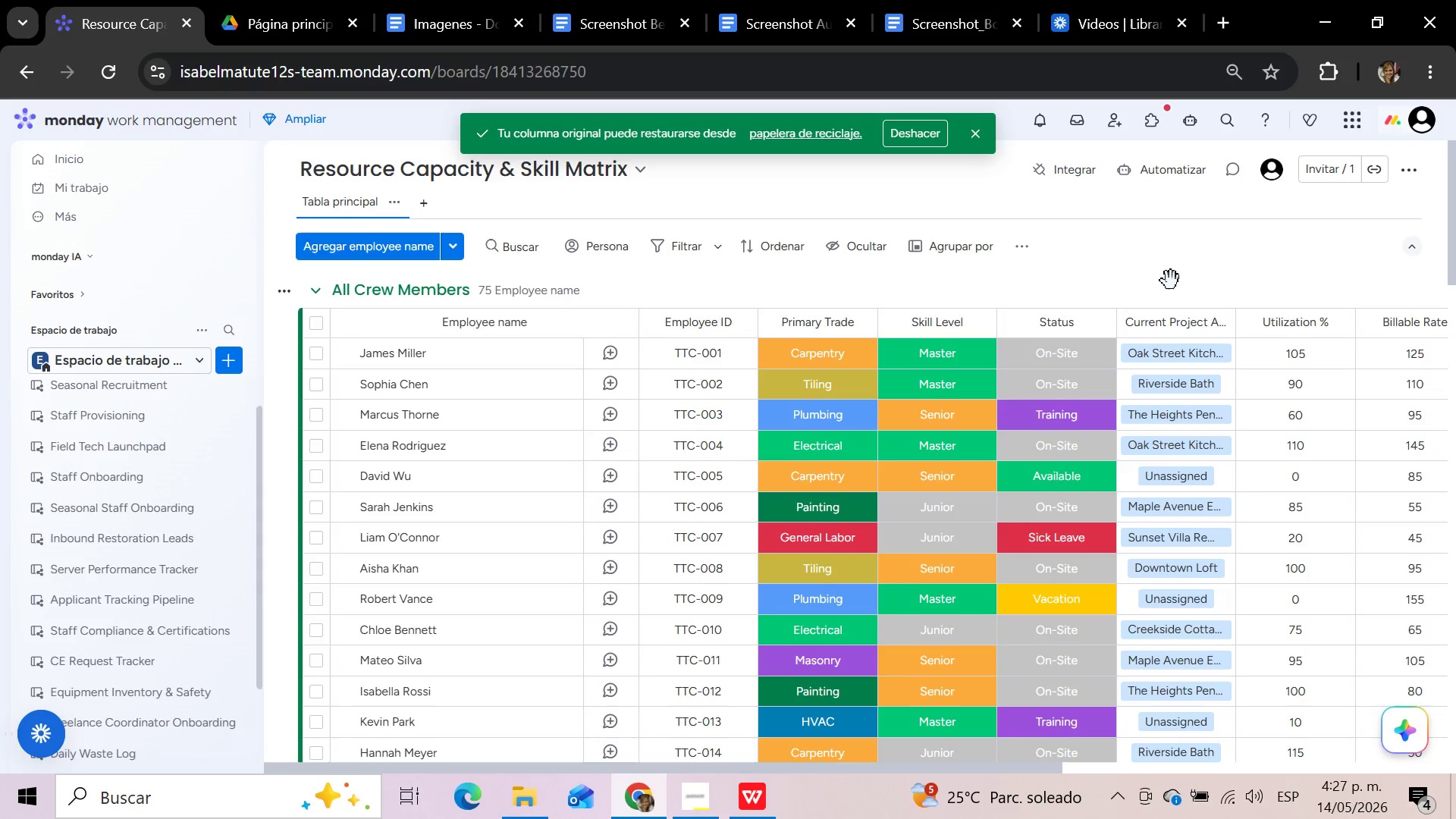 
wait(19.19)
 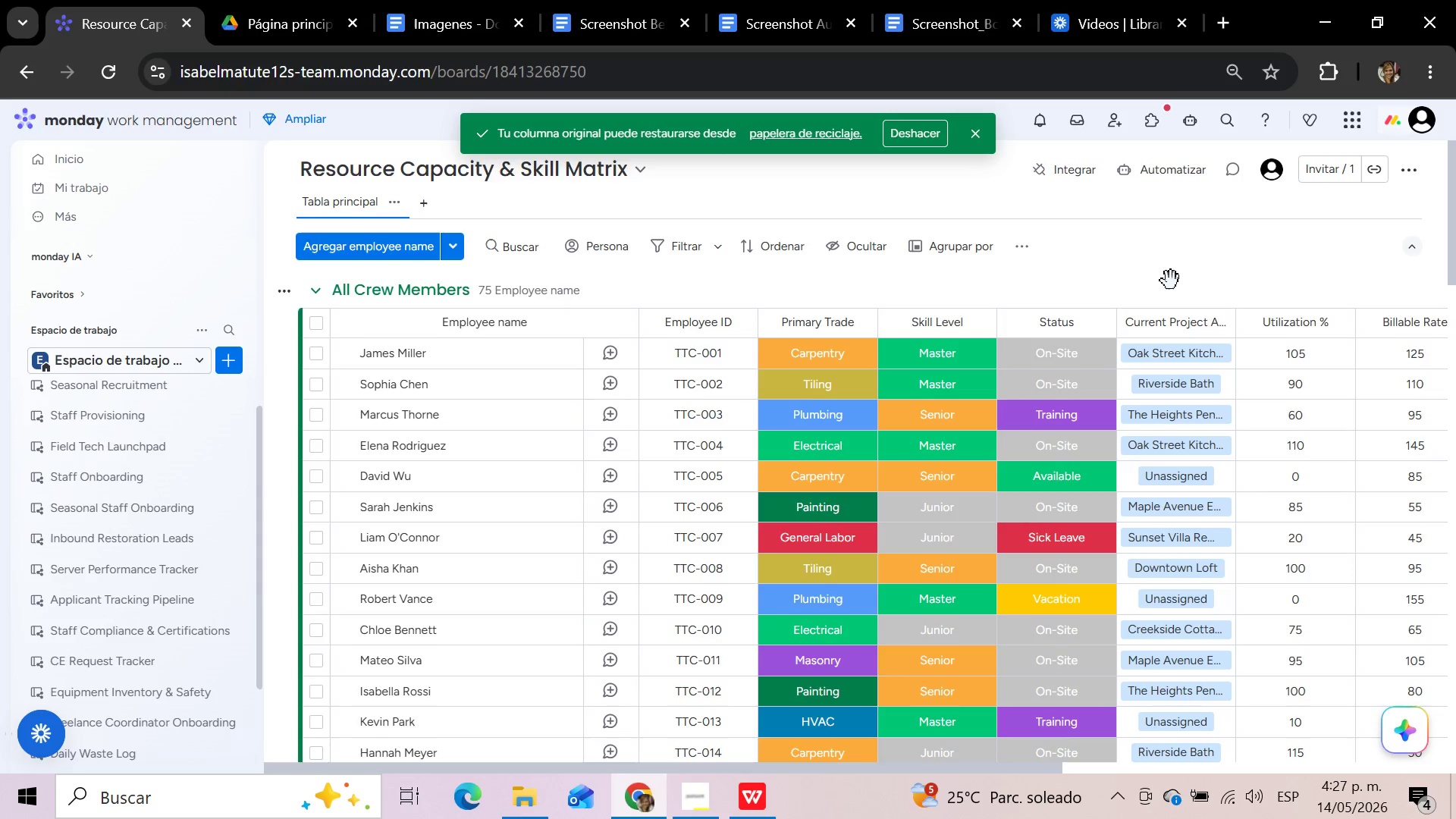 
left_click([1221, 322])
 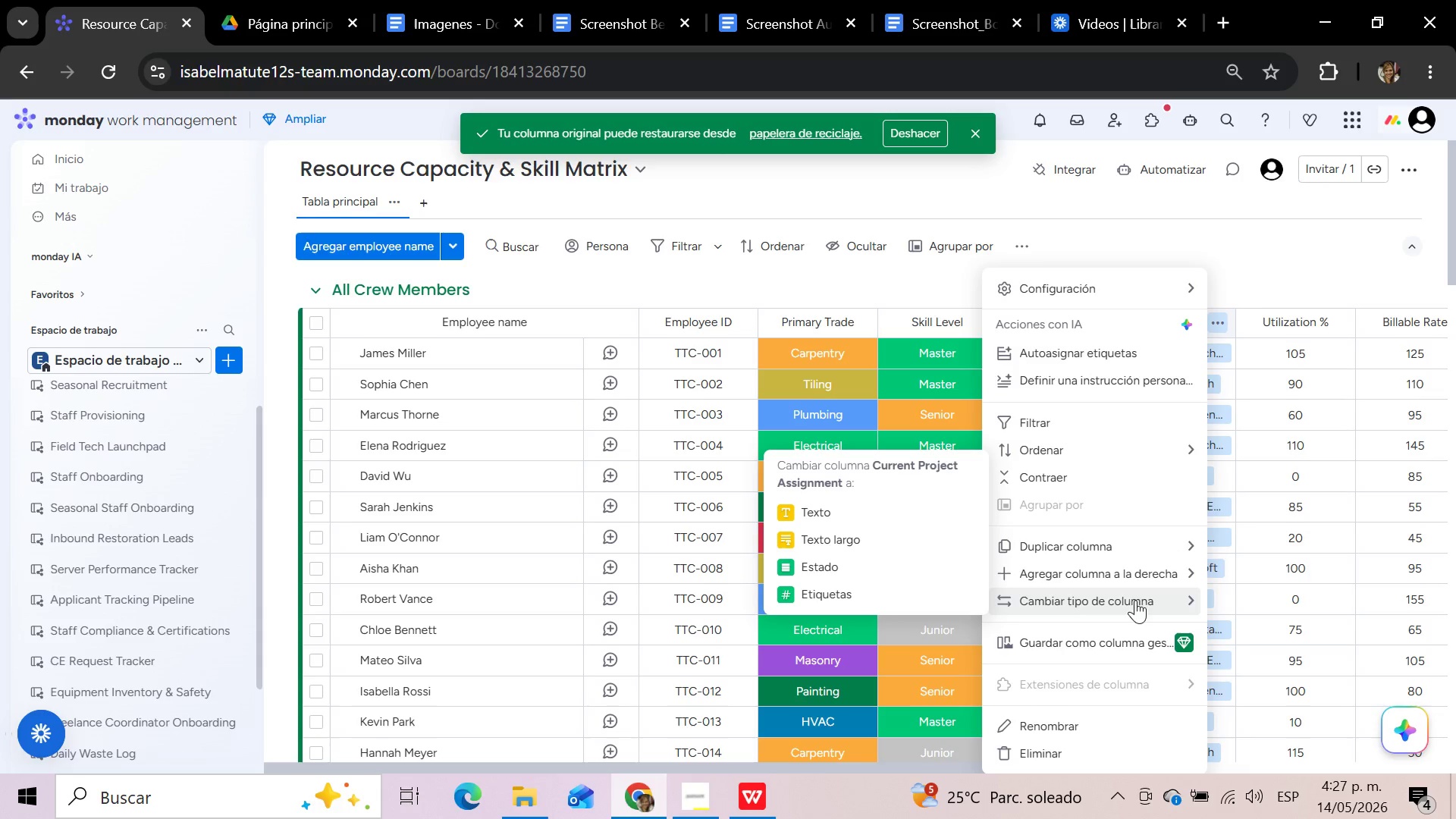 
left_click([864, 562])
 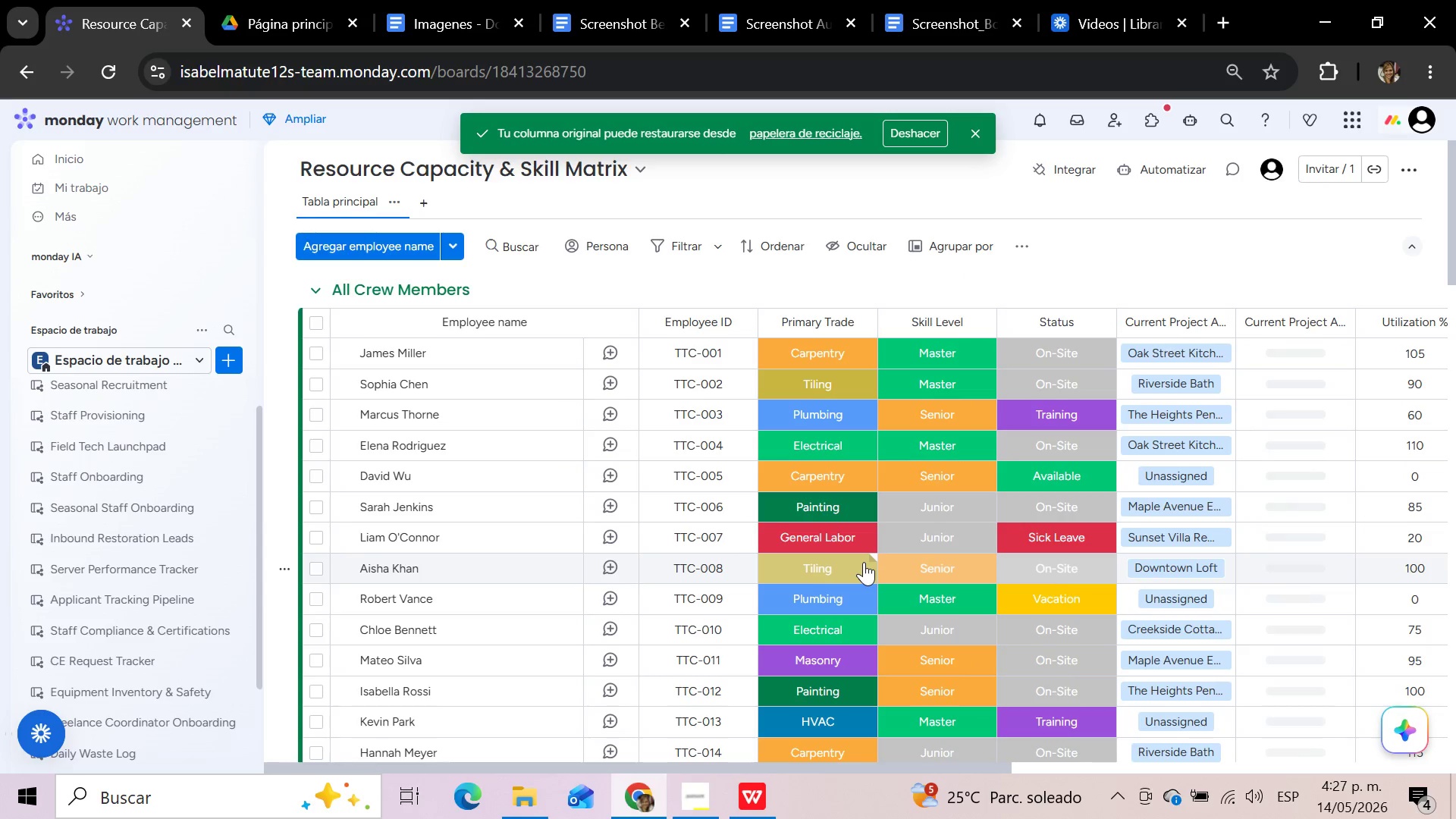 
wait(12.36)
 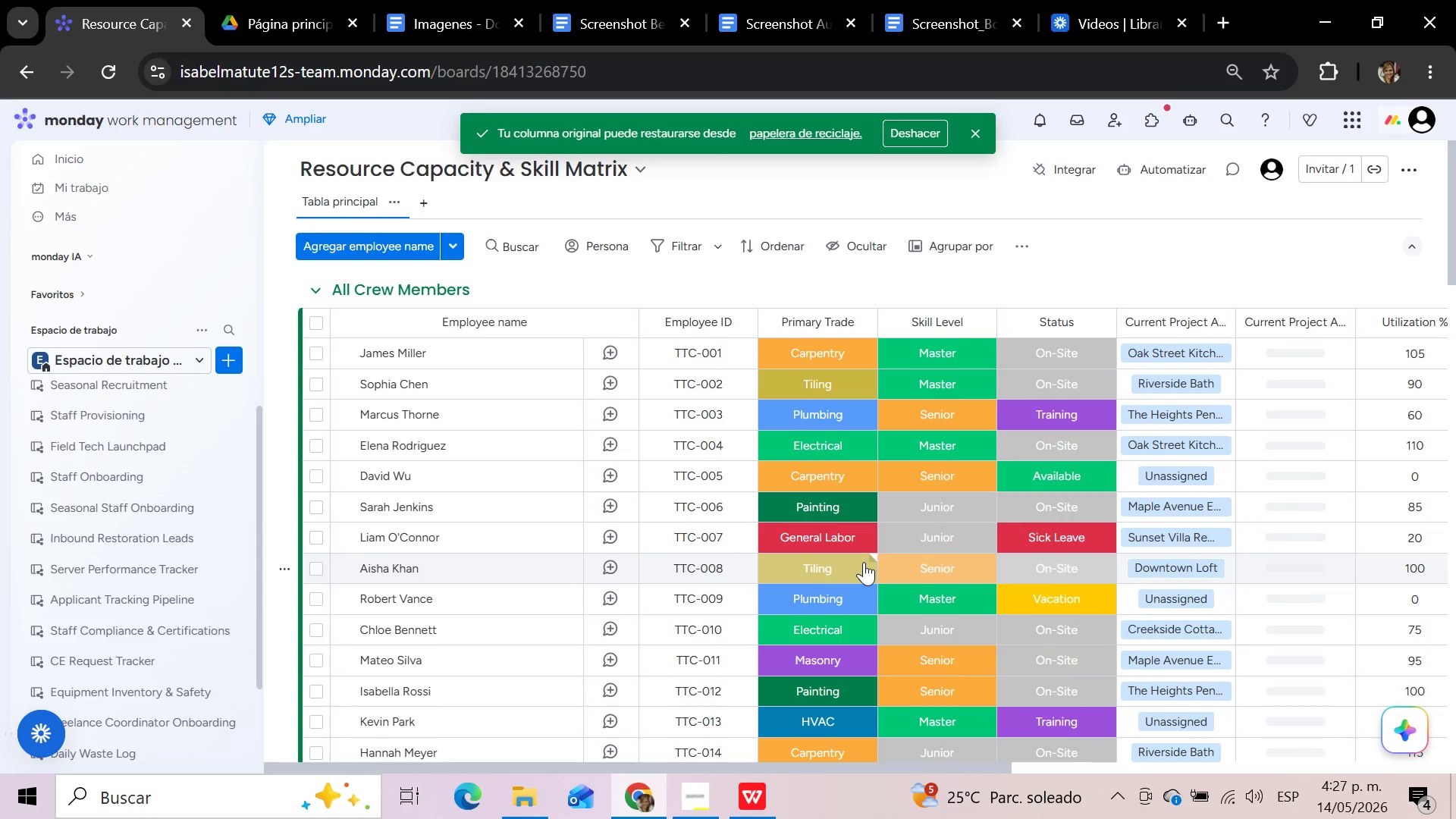 
left_click([1389, 265])
 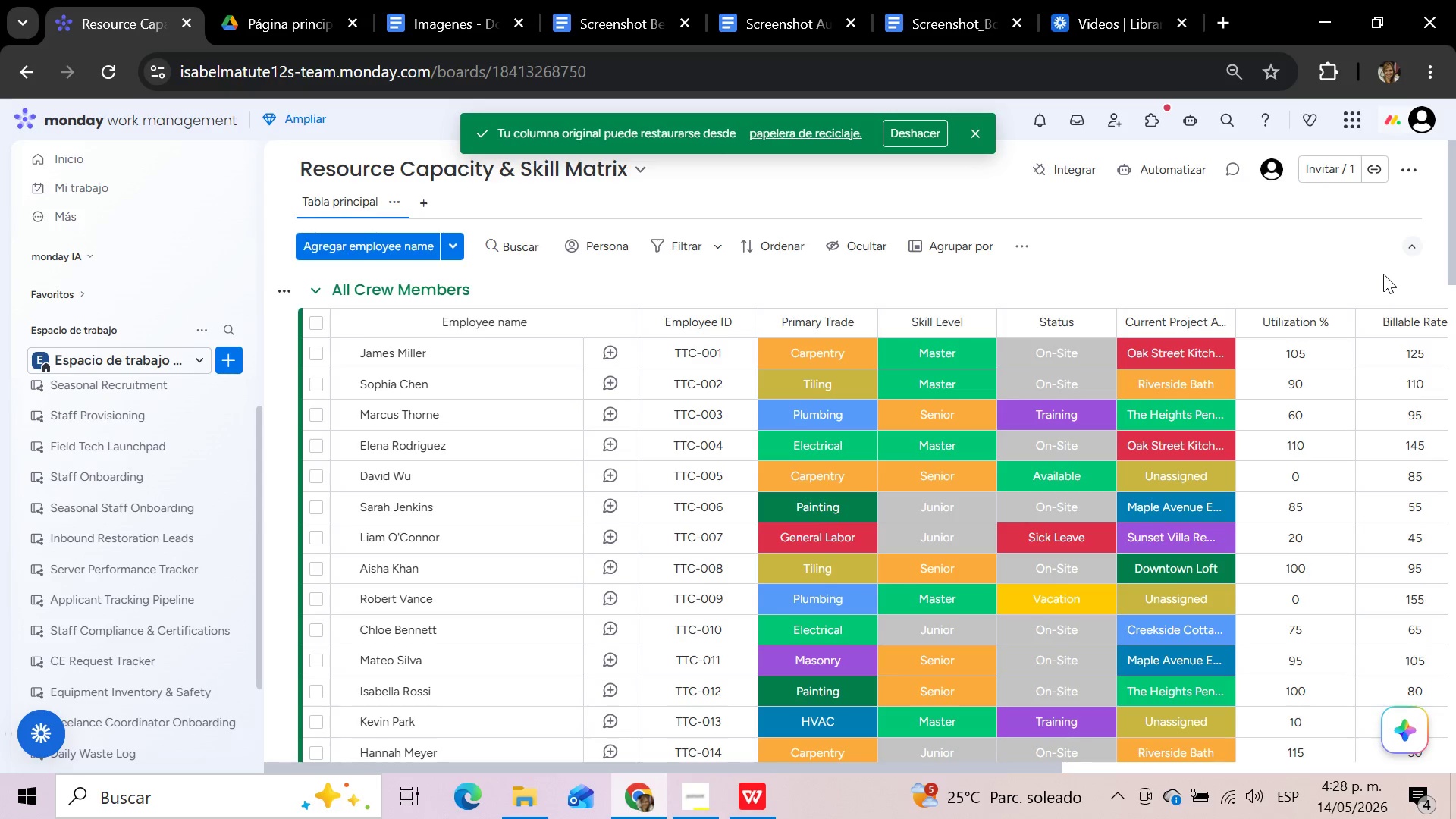 
wait(30.92)
 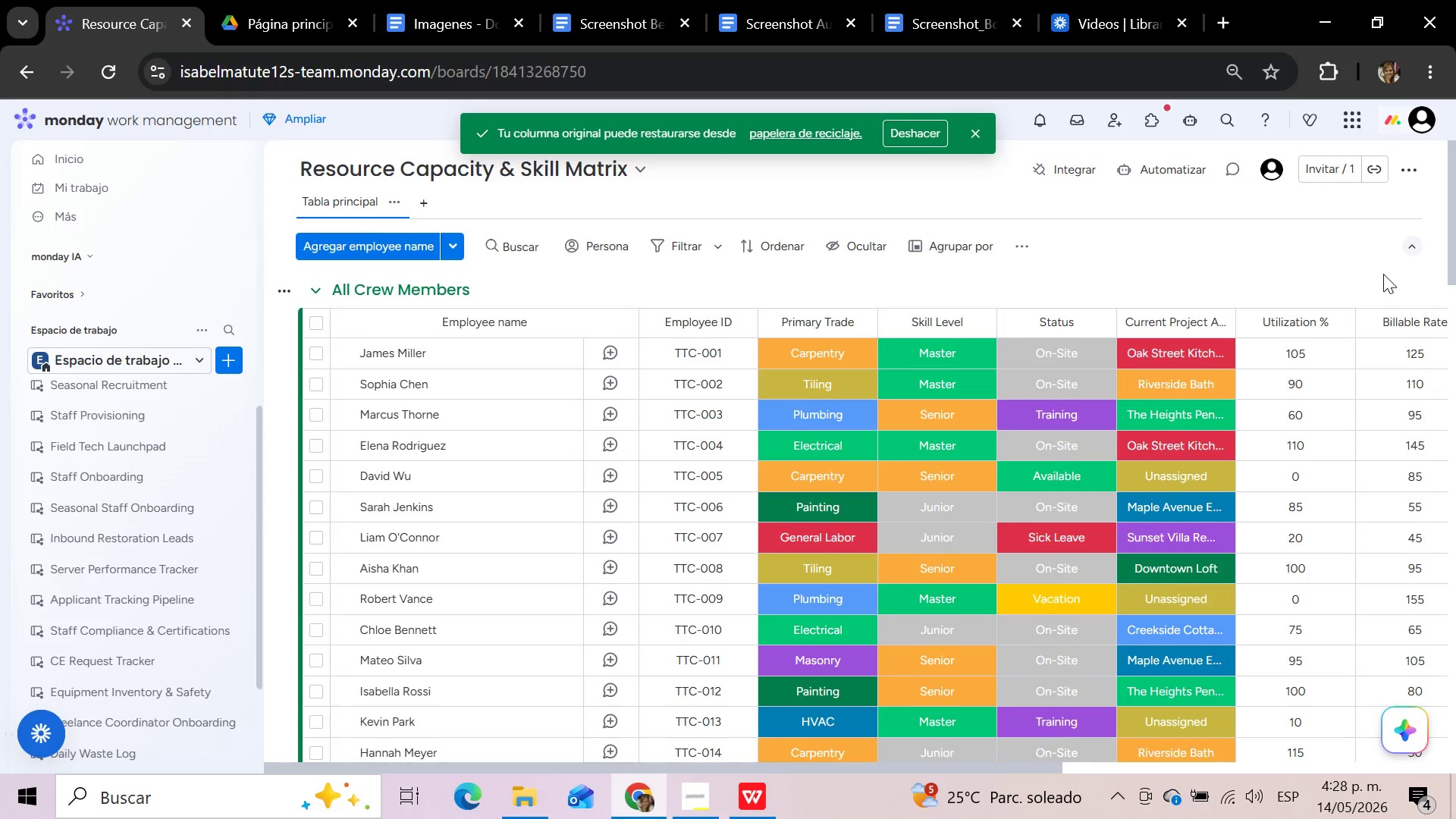 
left_click([973, 358])
 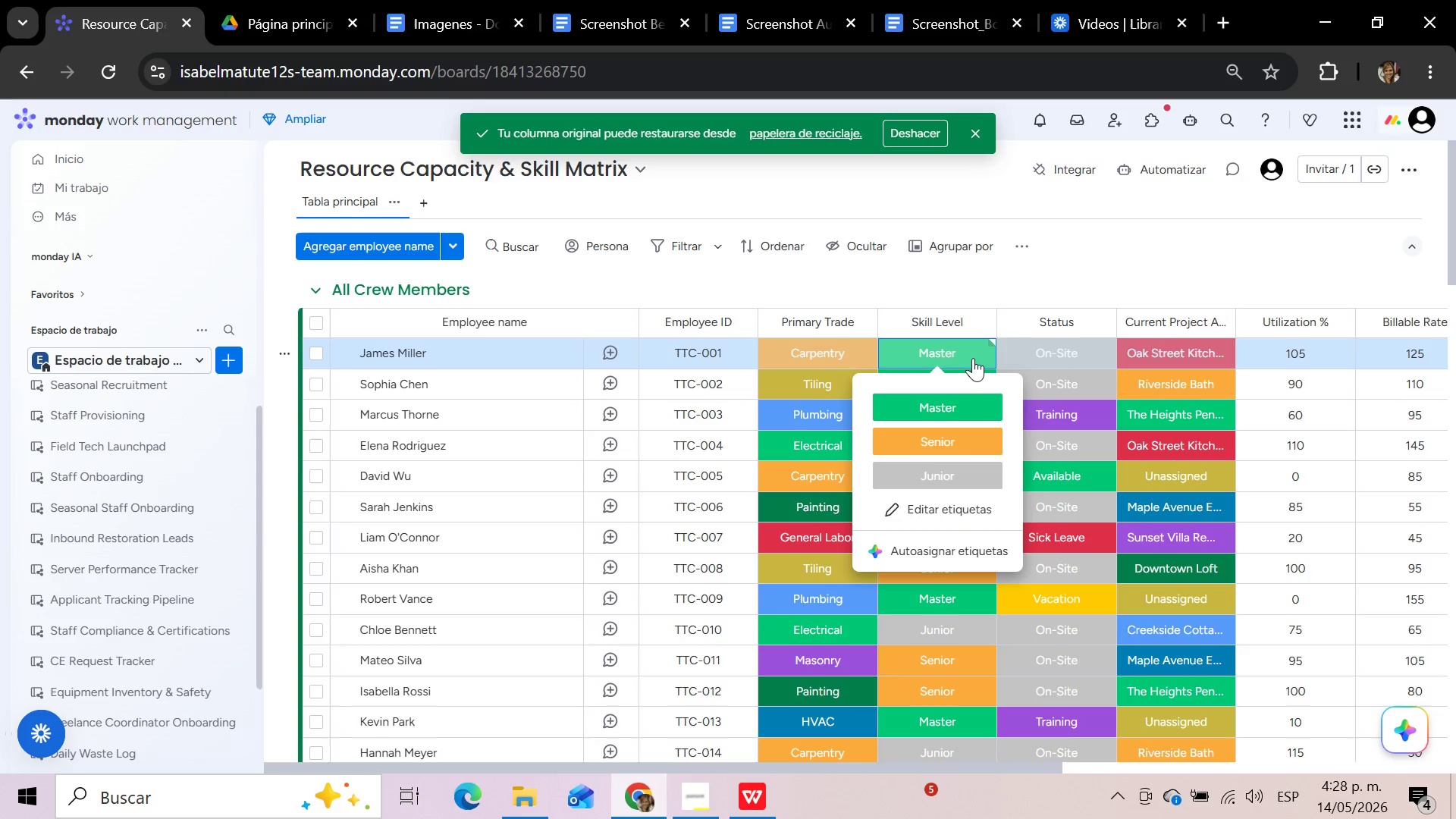 
wait(8.73)
 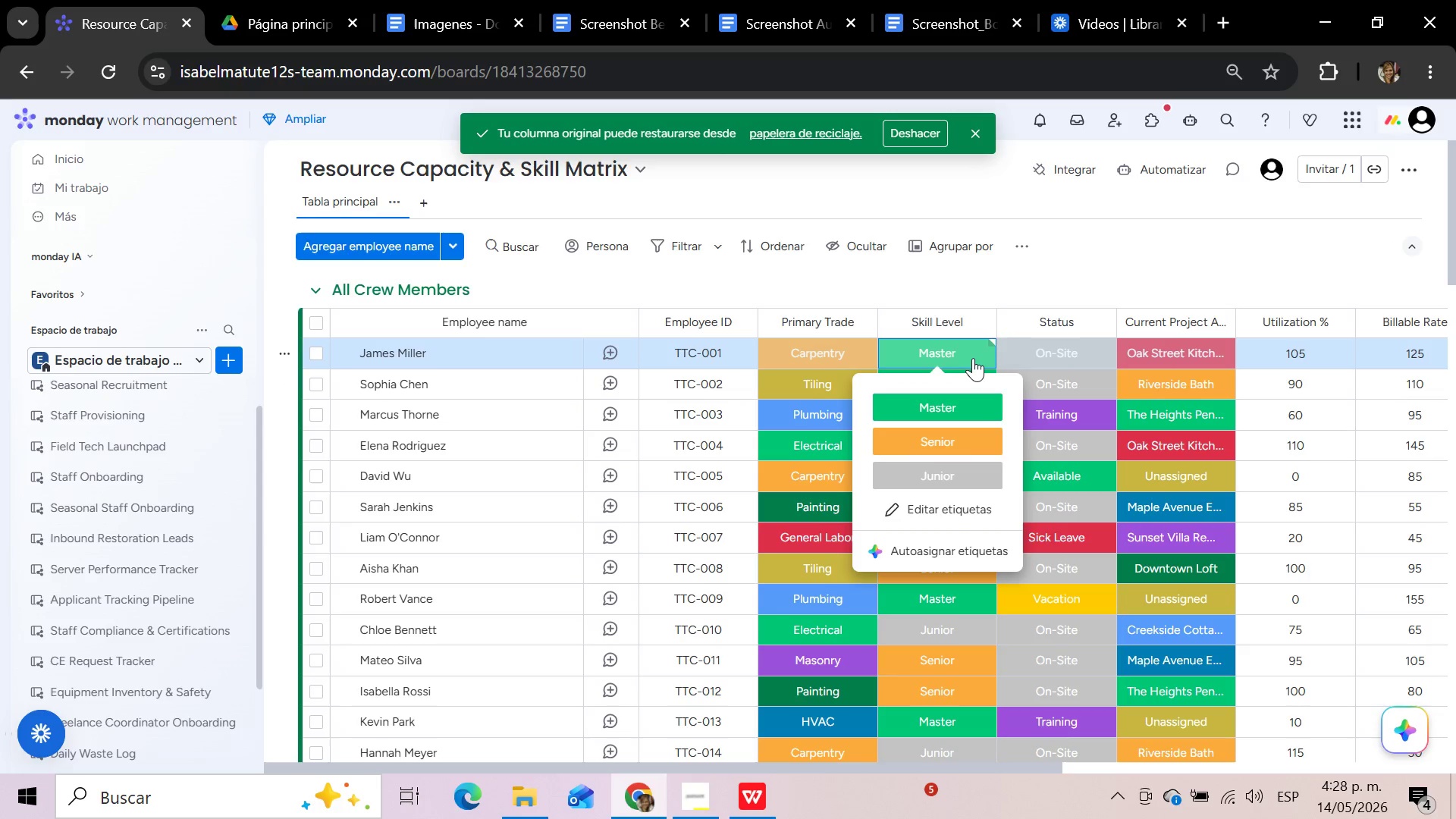 
left_click([1032, 284])
 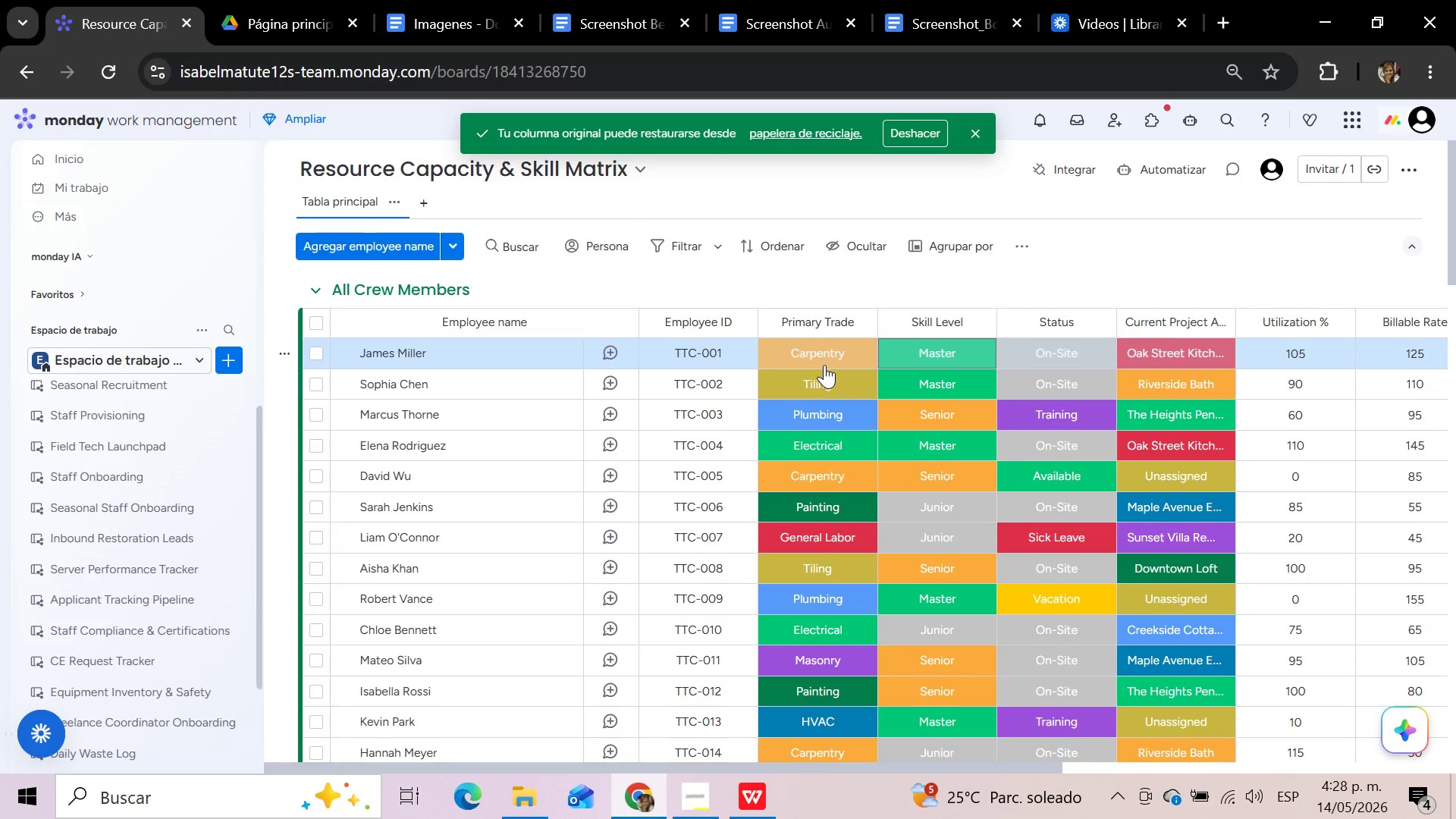 
left_click([828, 361])
 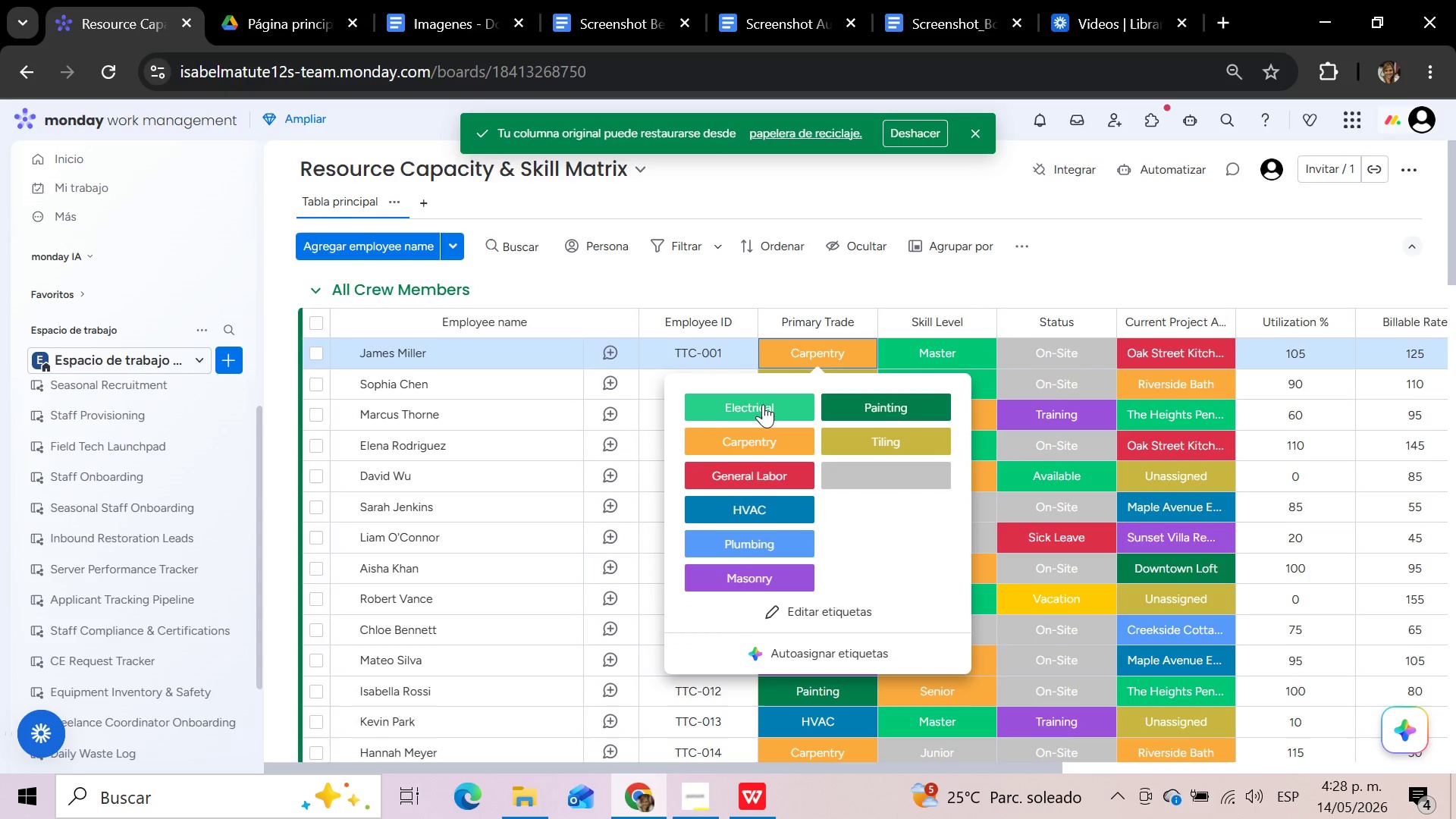 
wait(9.34)
 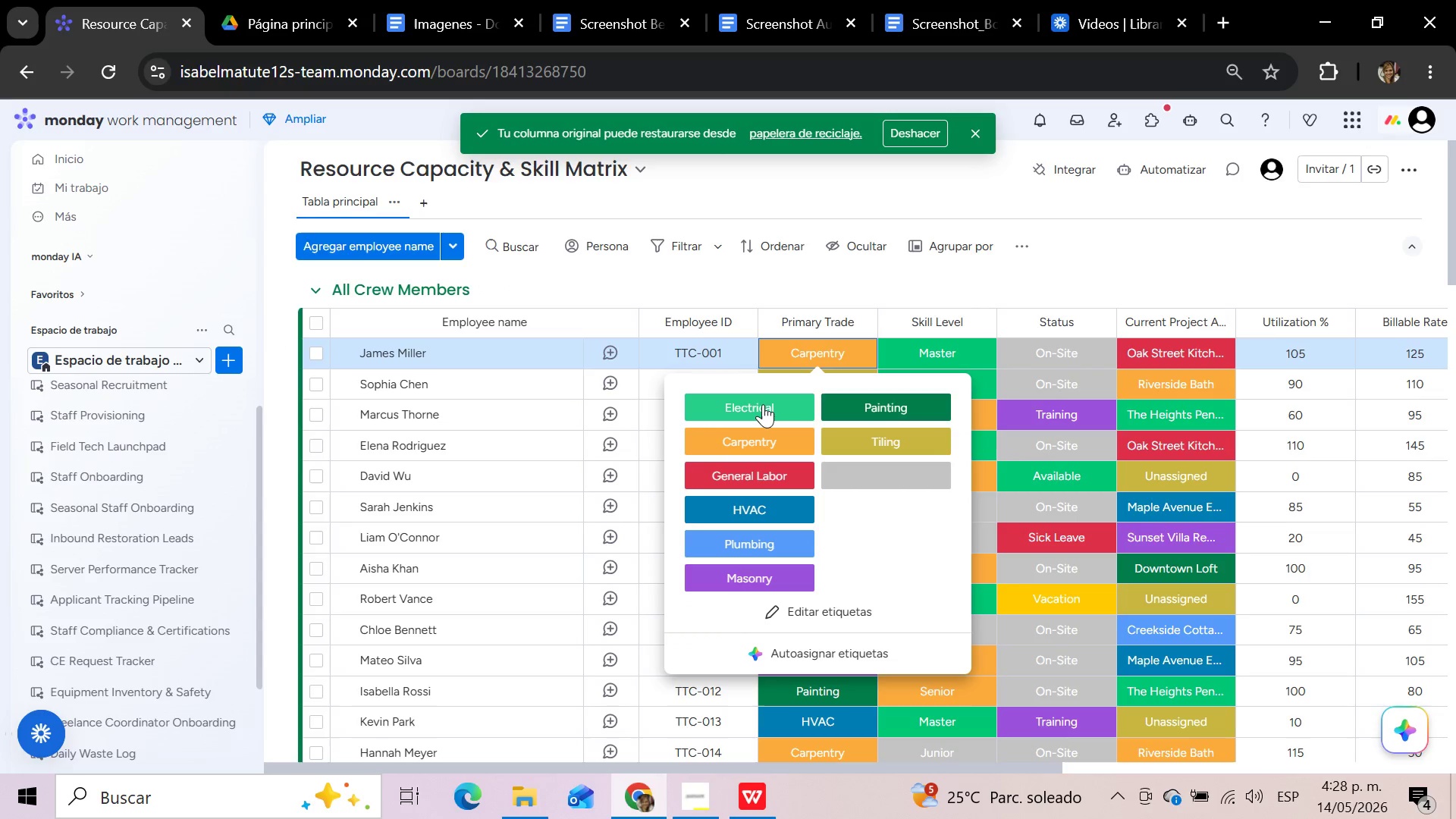 
left_click([1195, 269])
 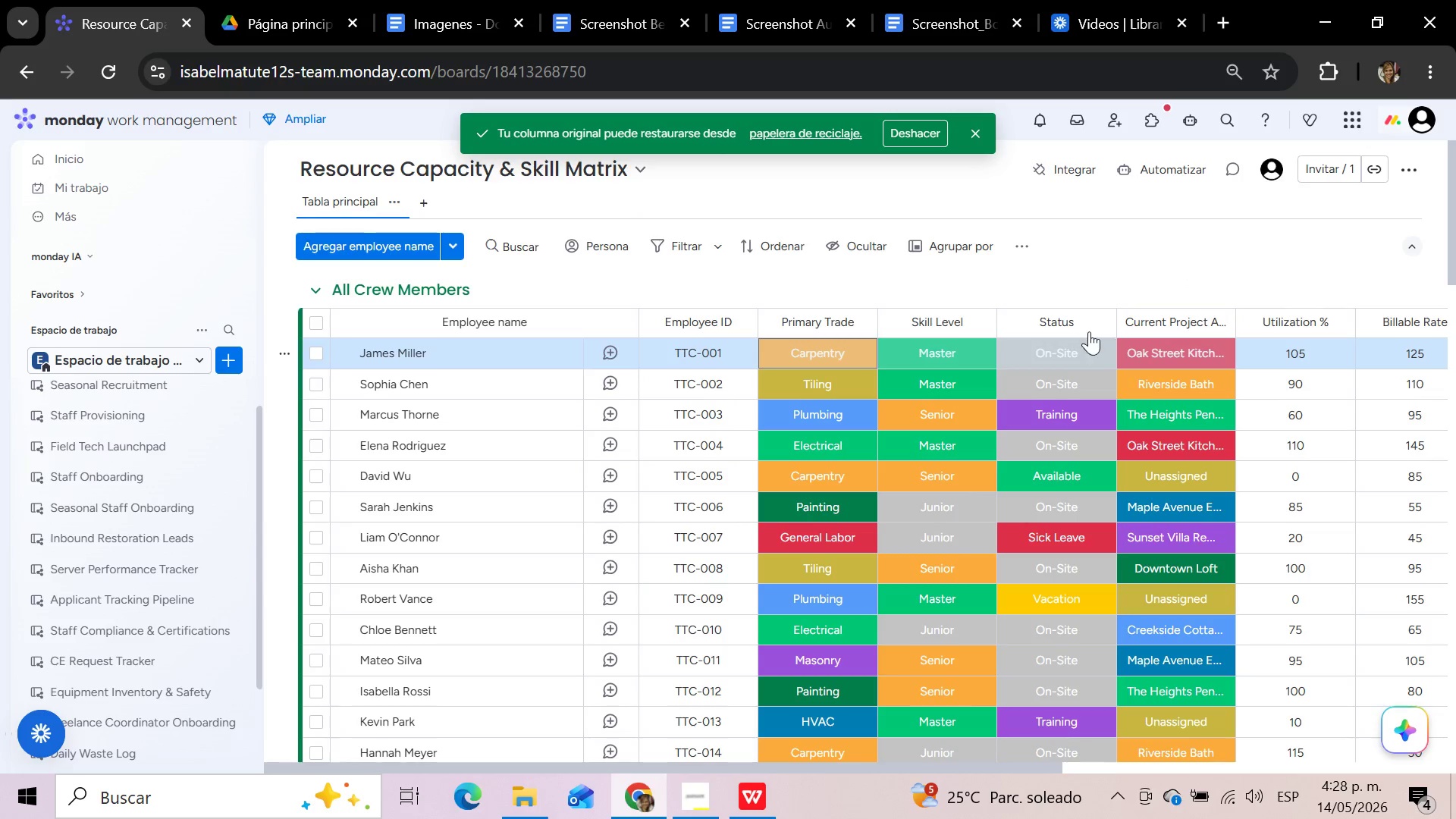 
wait(6.75)
 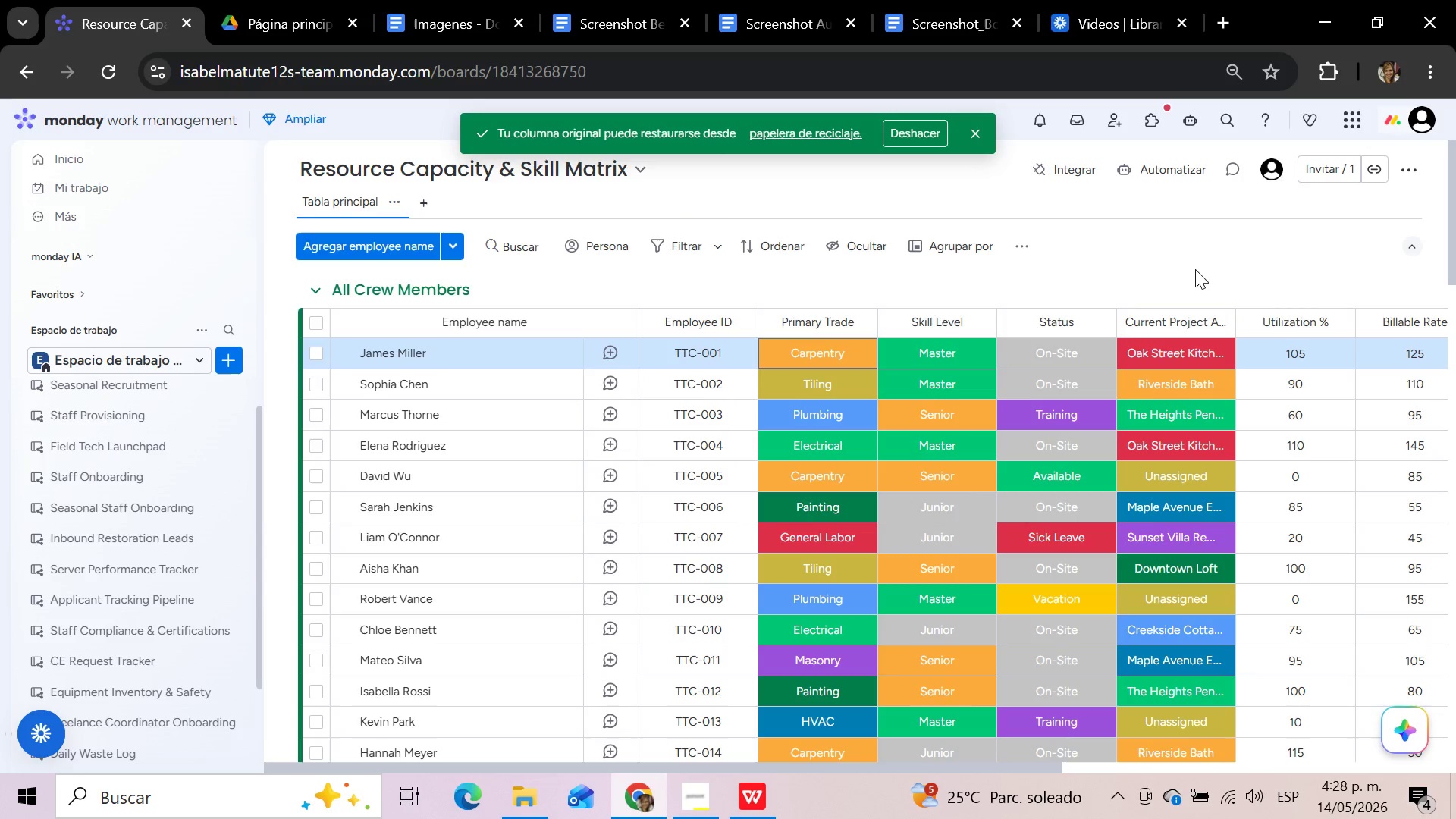 
left_click_drag(start_coordinate=[1078, 334], to_coordinate=[833, 334])
 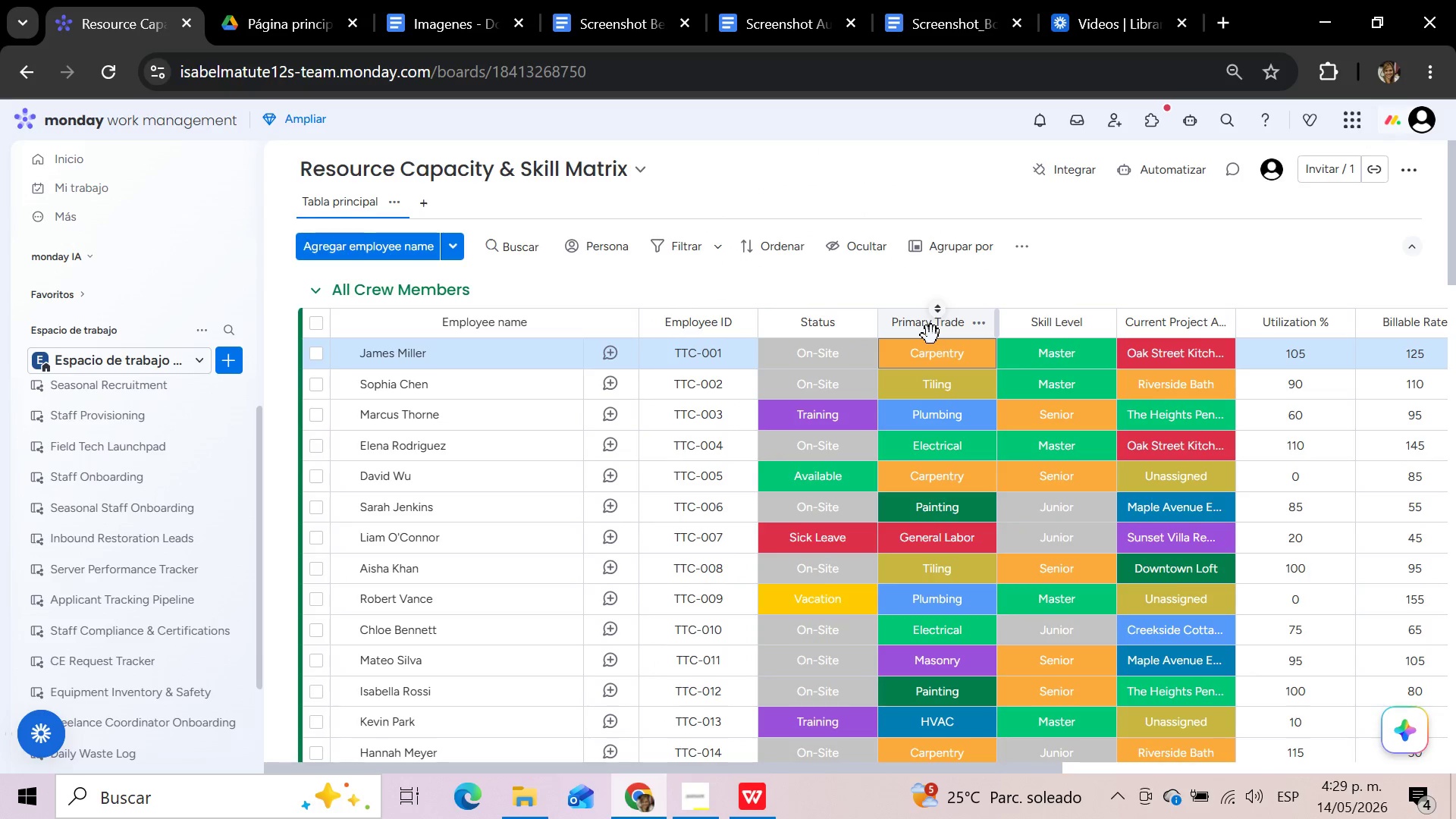 
wait(8.88)
 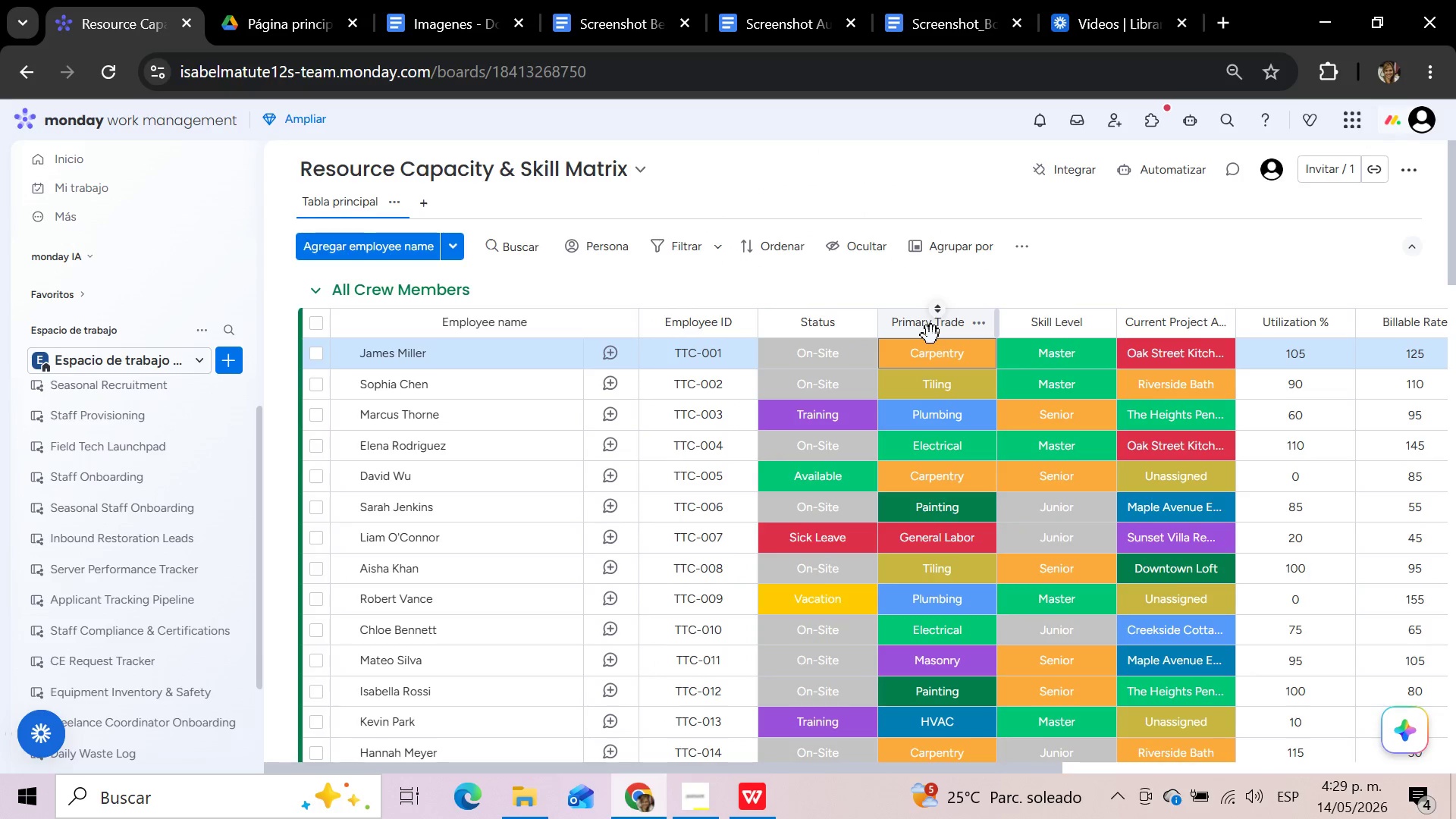 
mouse_move([1335, 331])
 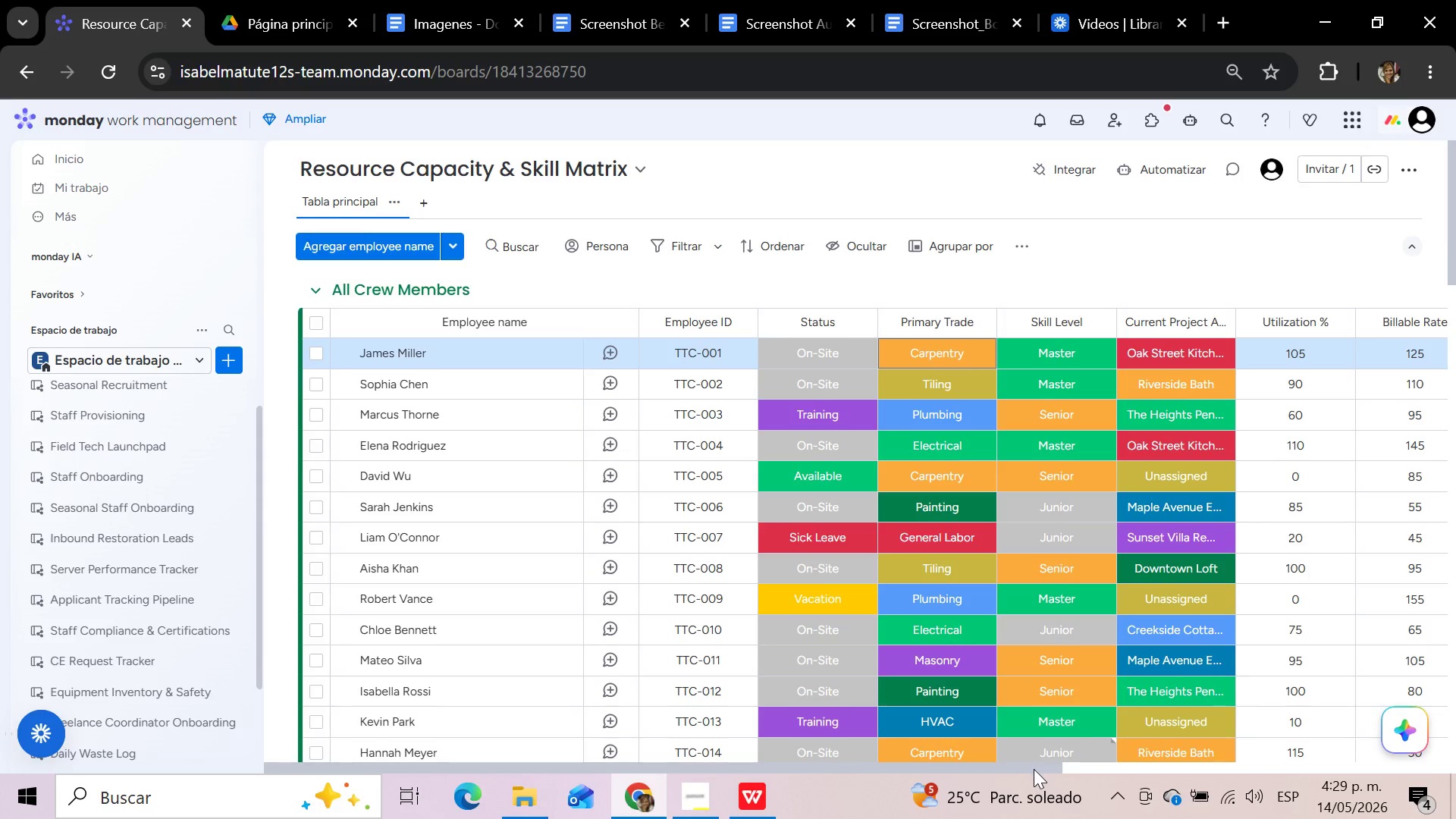 
left_click_drag(start_coordinate=[1037, 769], to_coordinate=[1323, 767])
 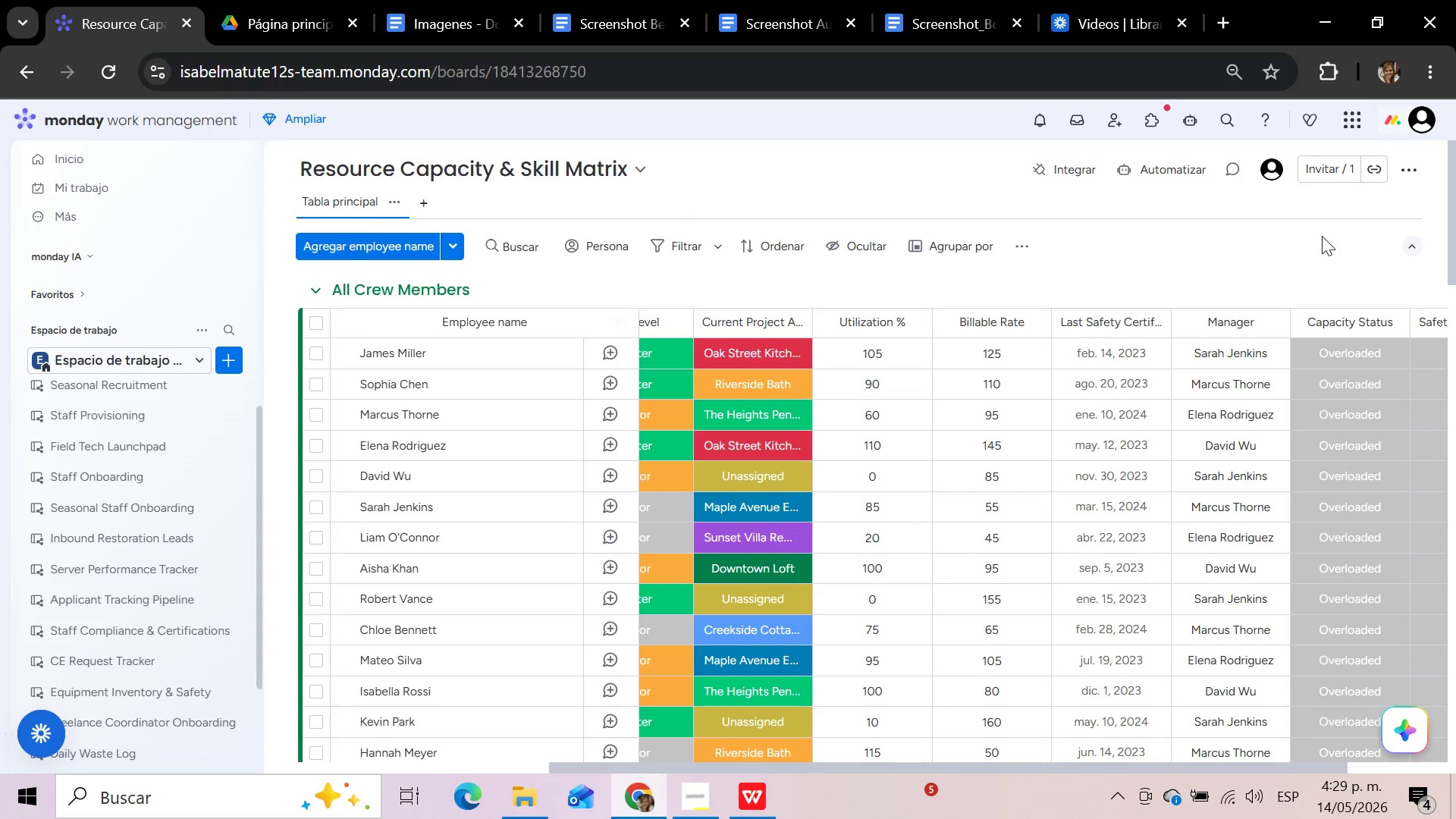 
wait(29.66)
 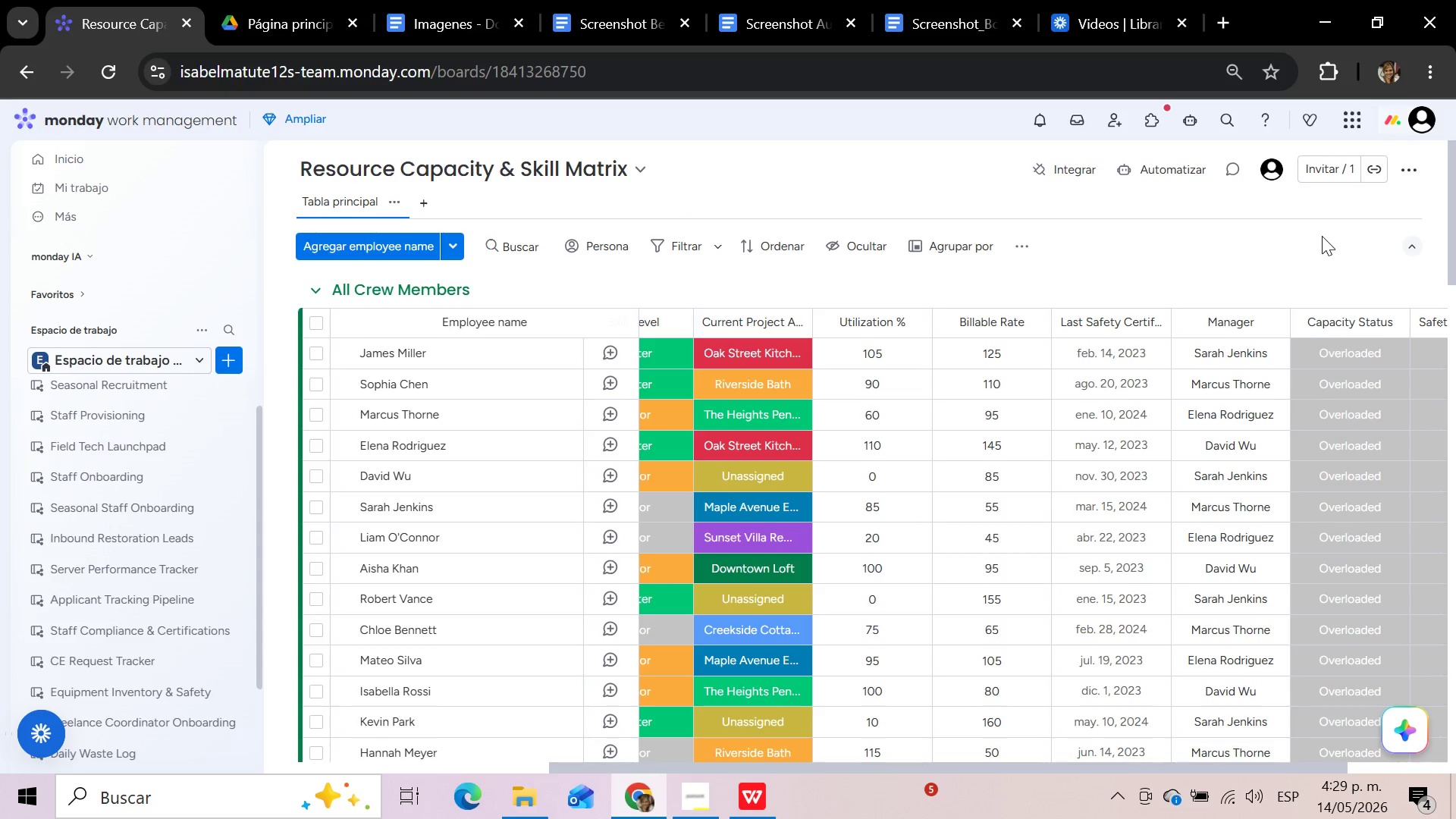 
left_click([694, 811])